 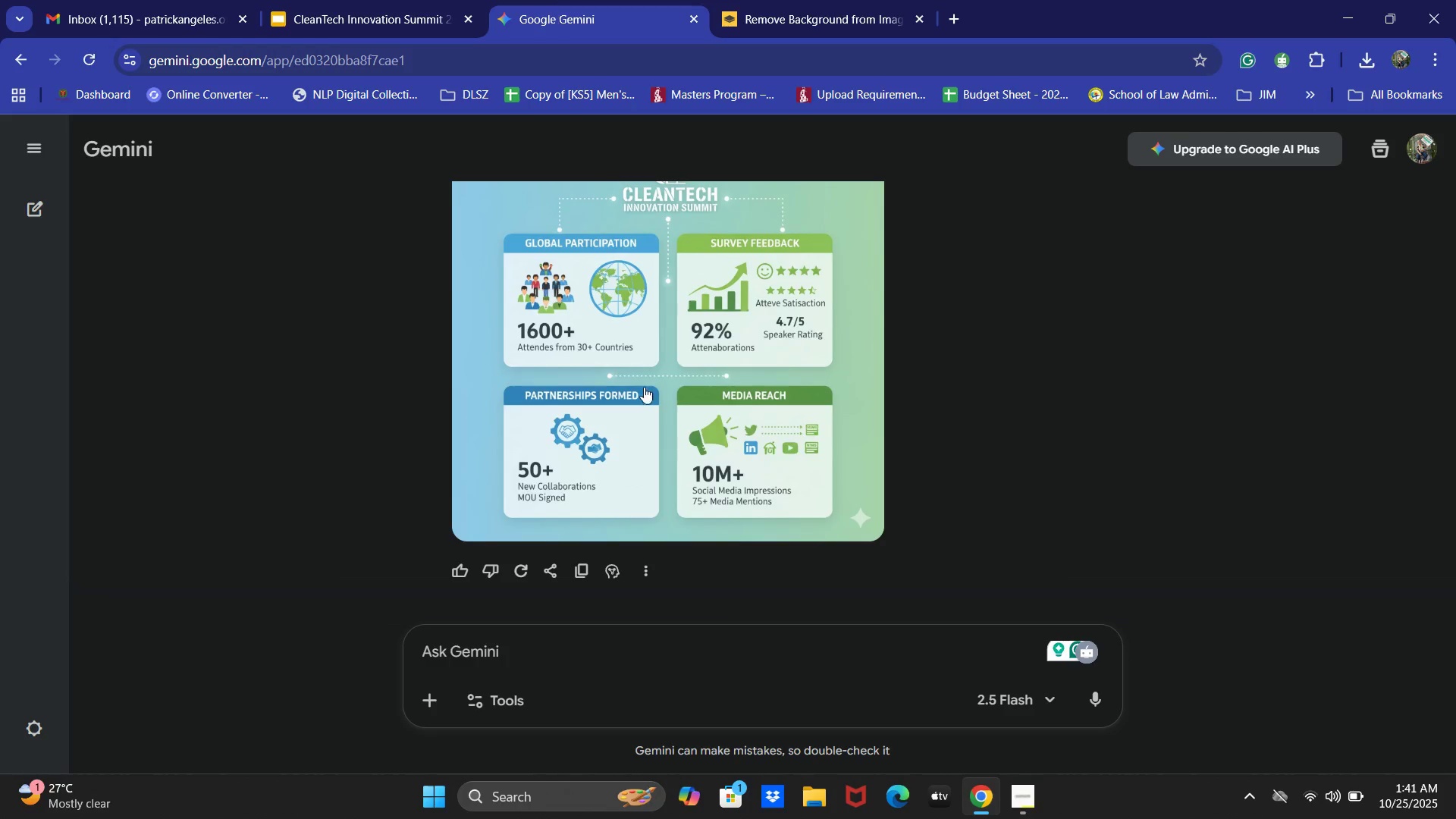 
scroll: coordinate [1002, 449], scroll_direction: up, amount: 1.0
 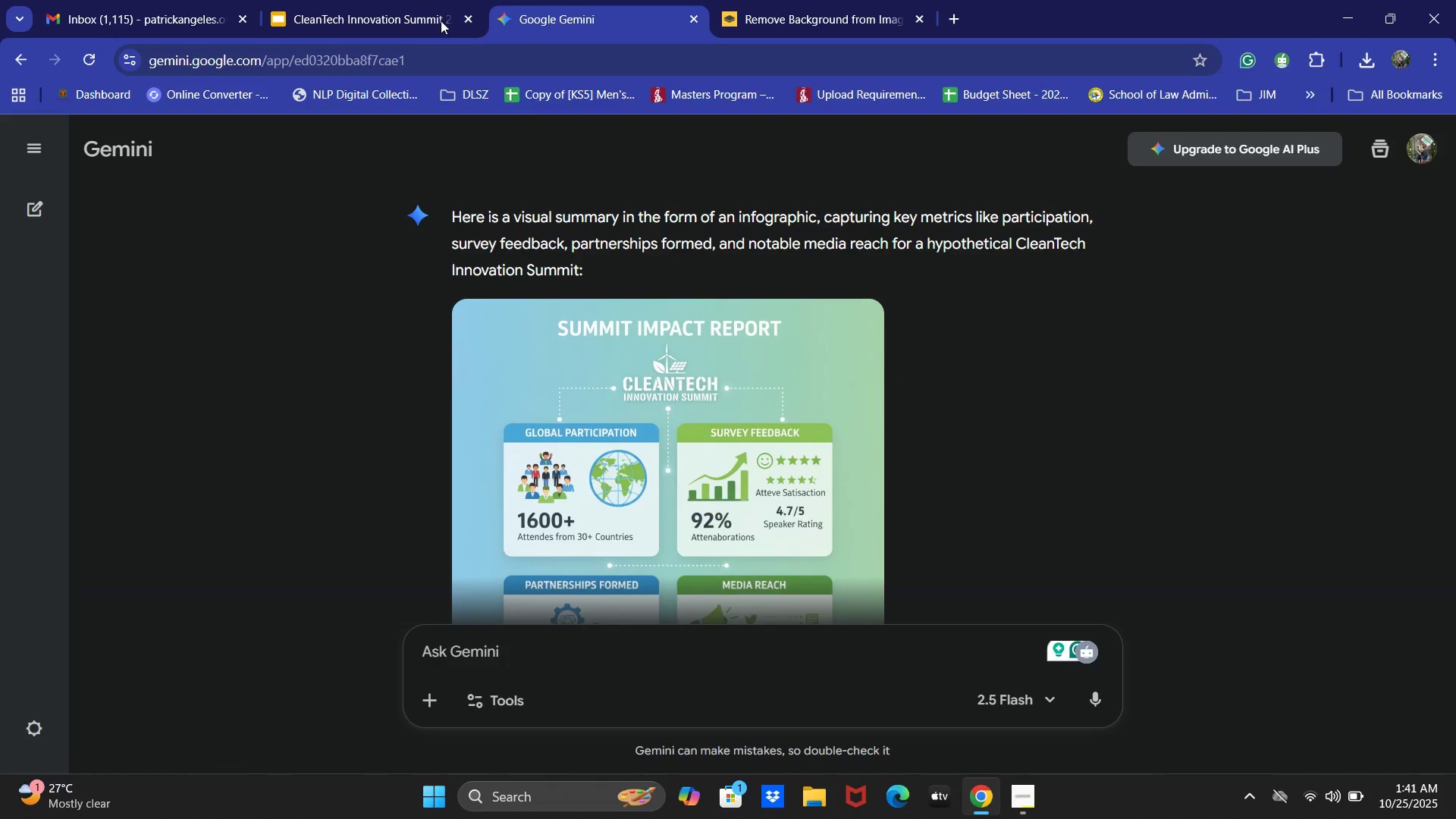 
left_click([304, 0])
 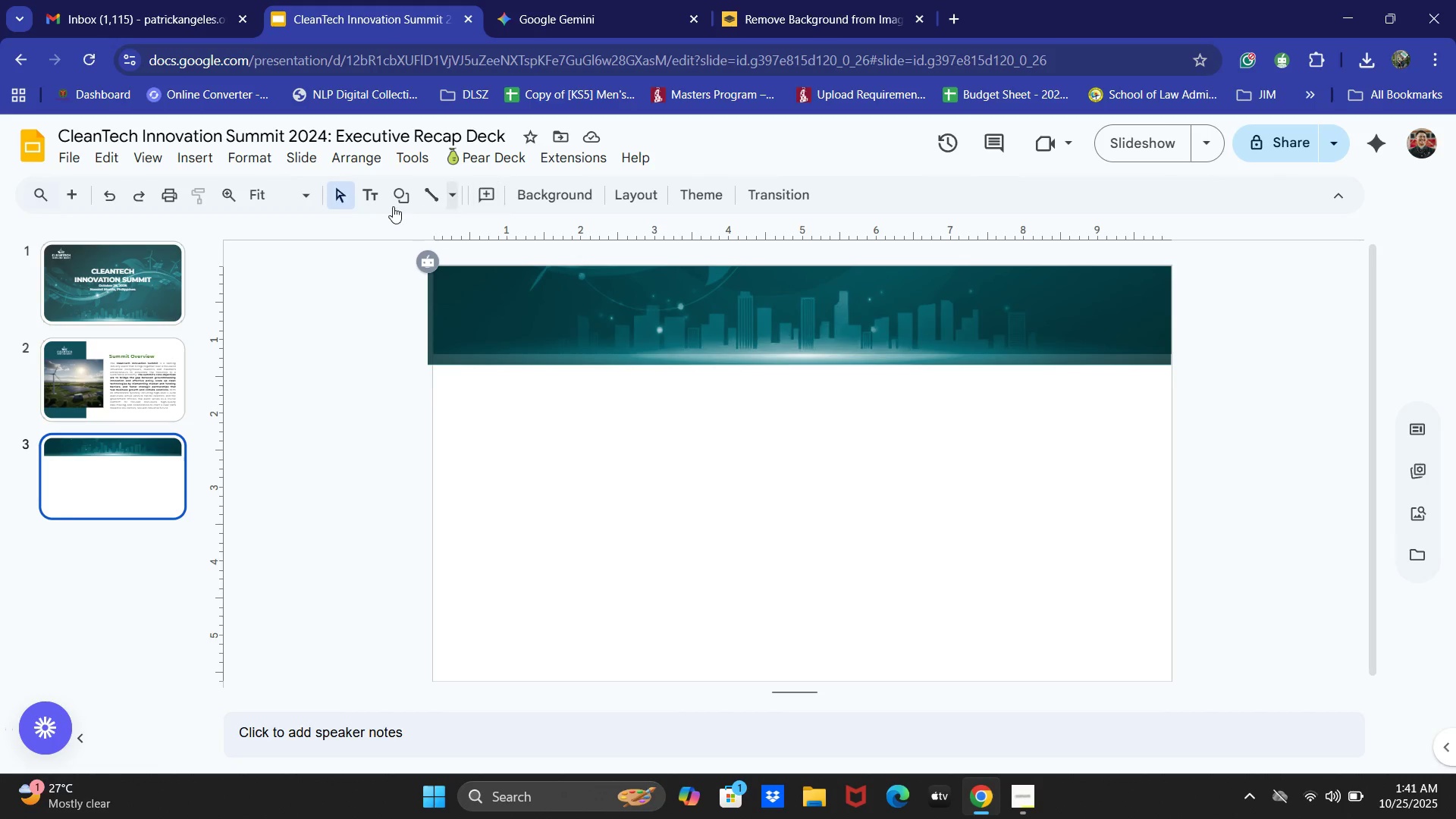 
left_click([369, 196])
 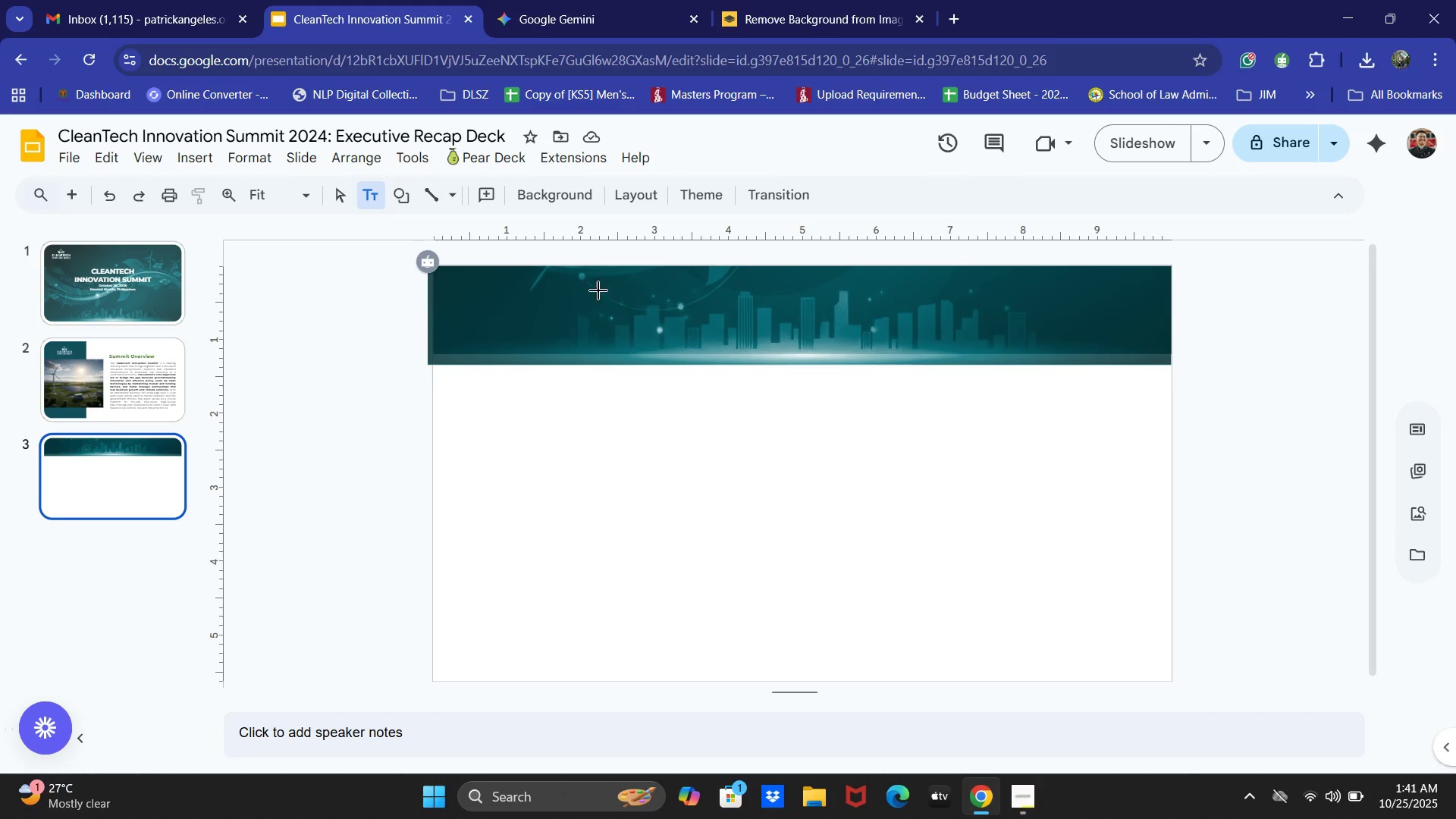 
left_click_drag(start_coordinate=[577, 286], to_coordinate=[1059, 331])
 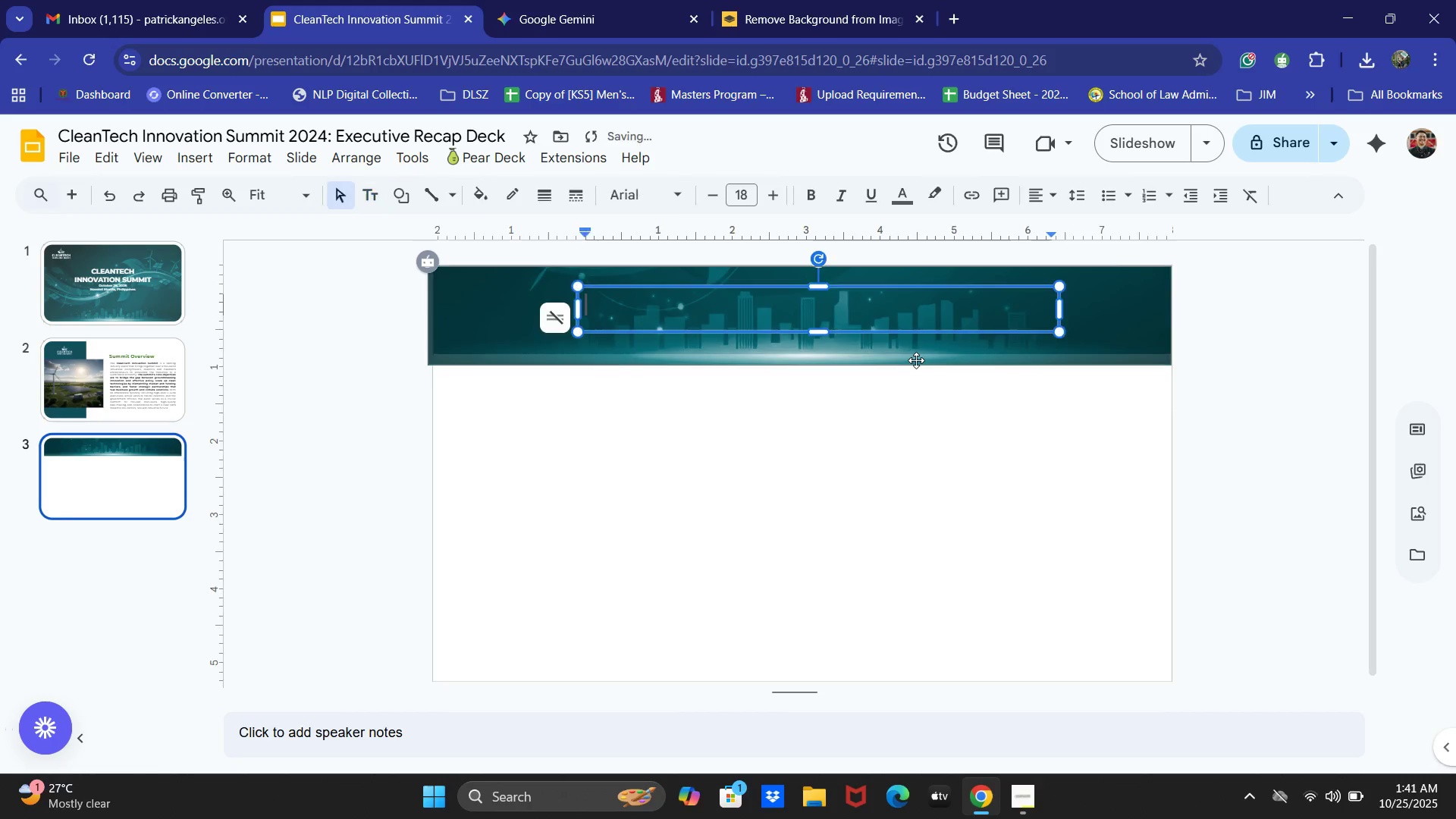 
type(Summit Impact Report)
 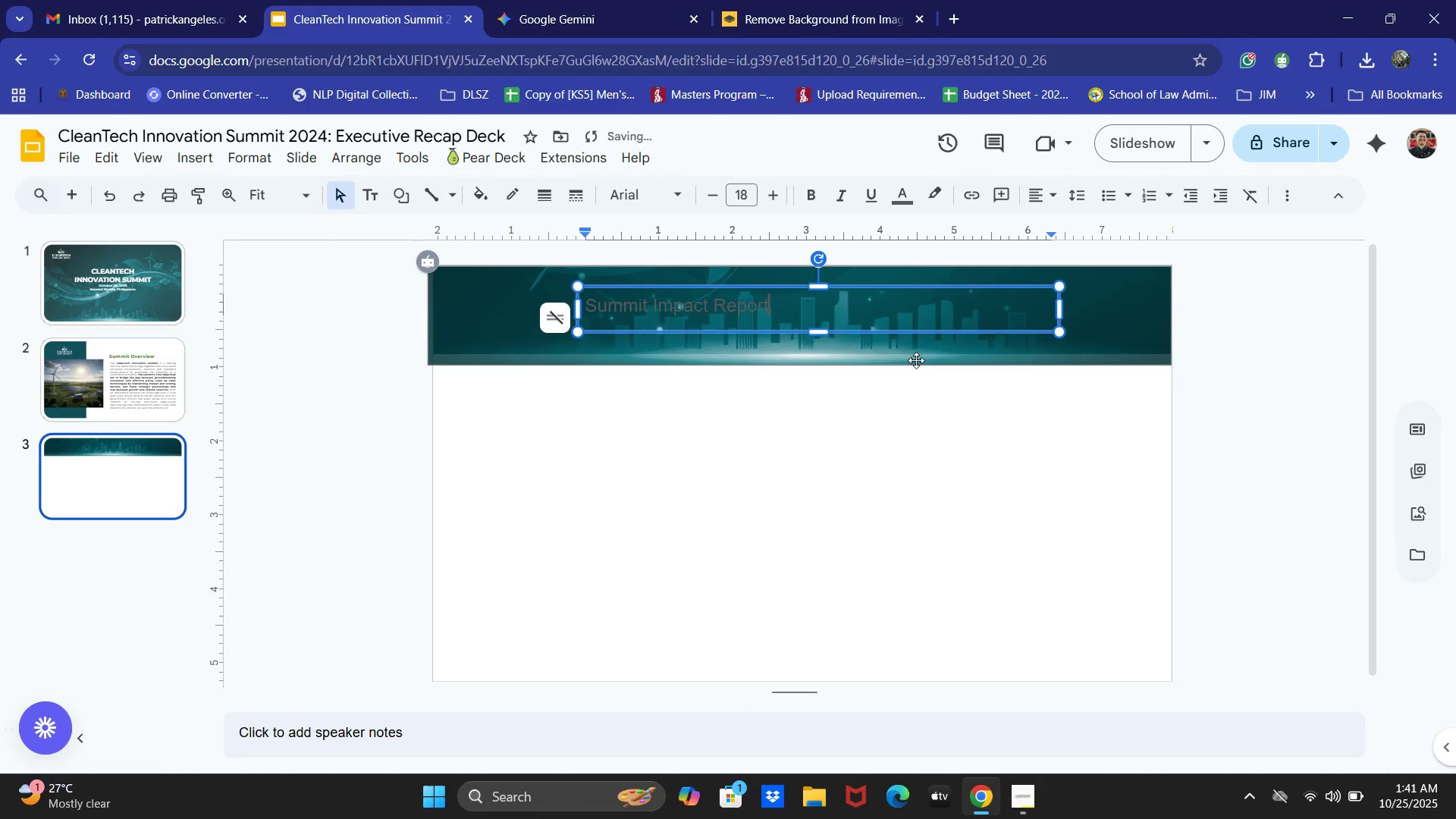 
key(Control+ControlLeft)
 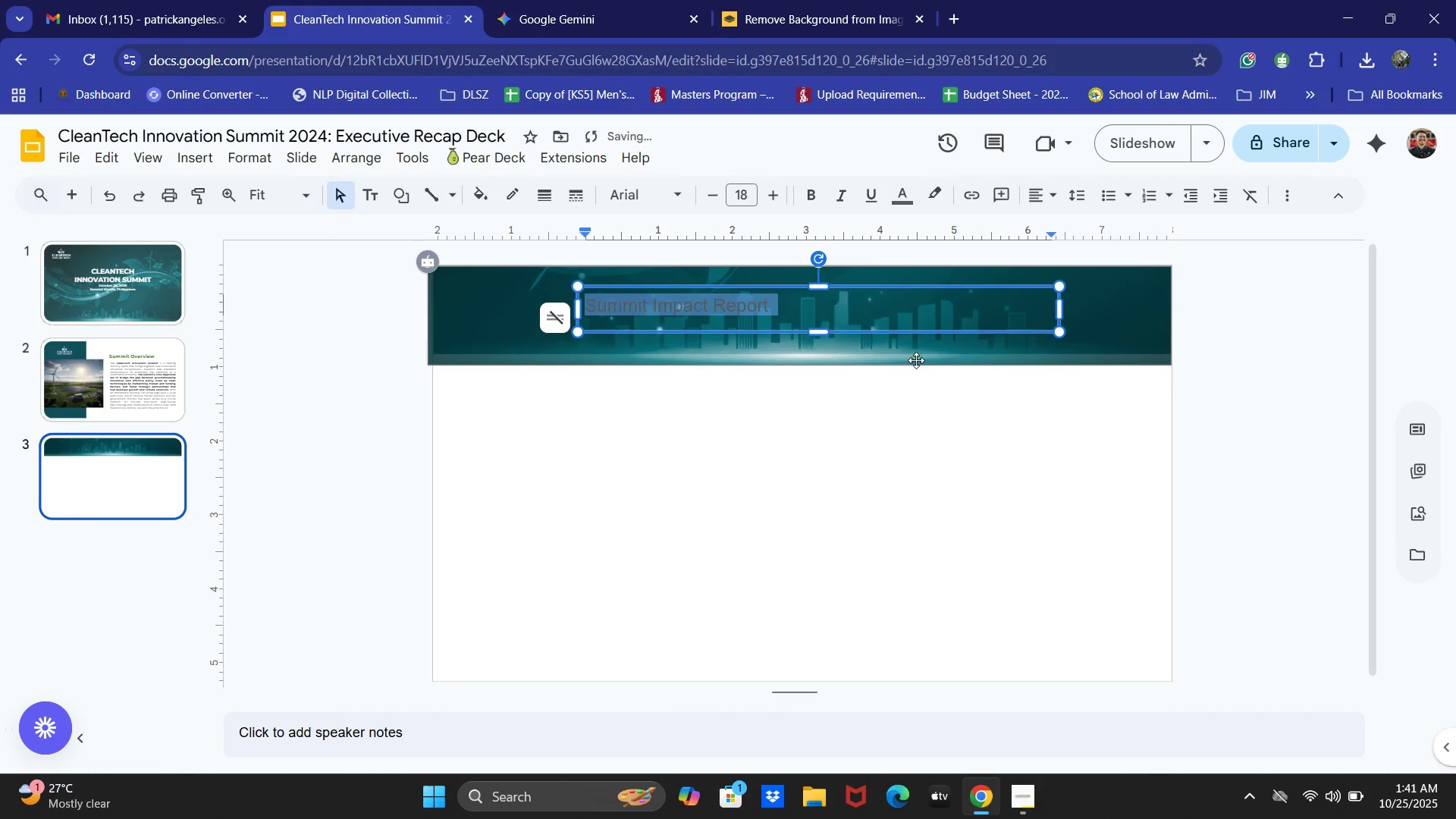 
key(Control+A)
 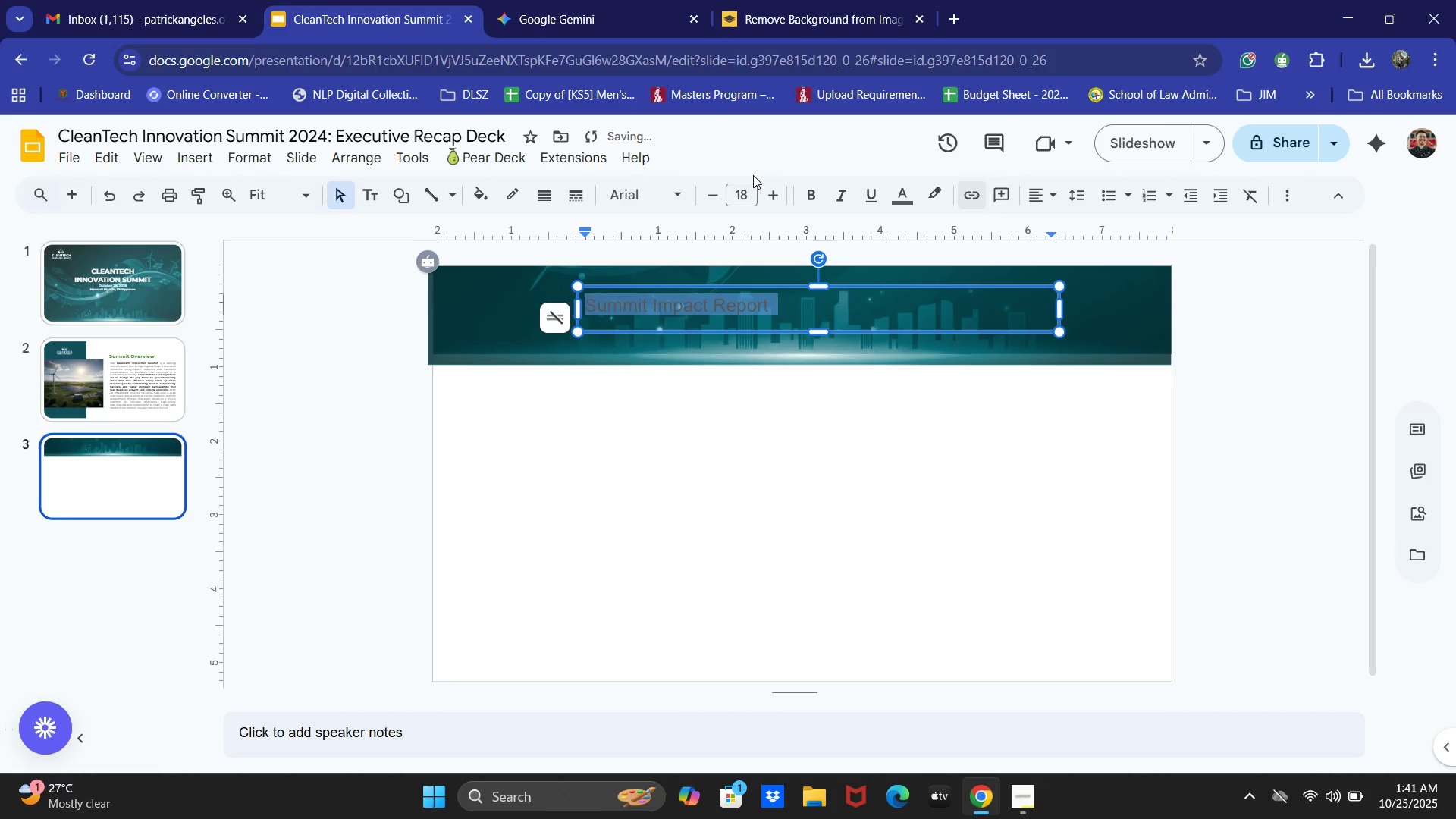 
left_click([669, 199])
 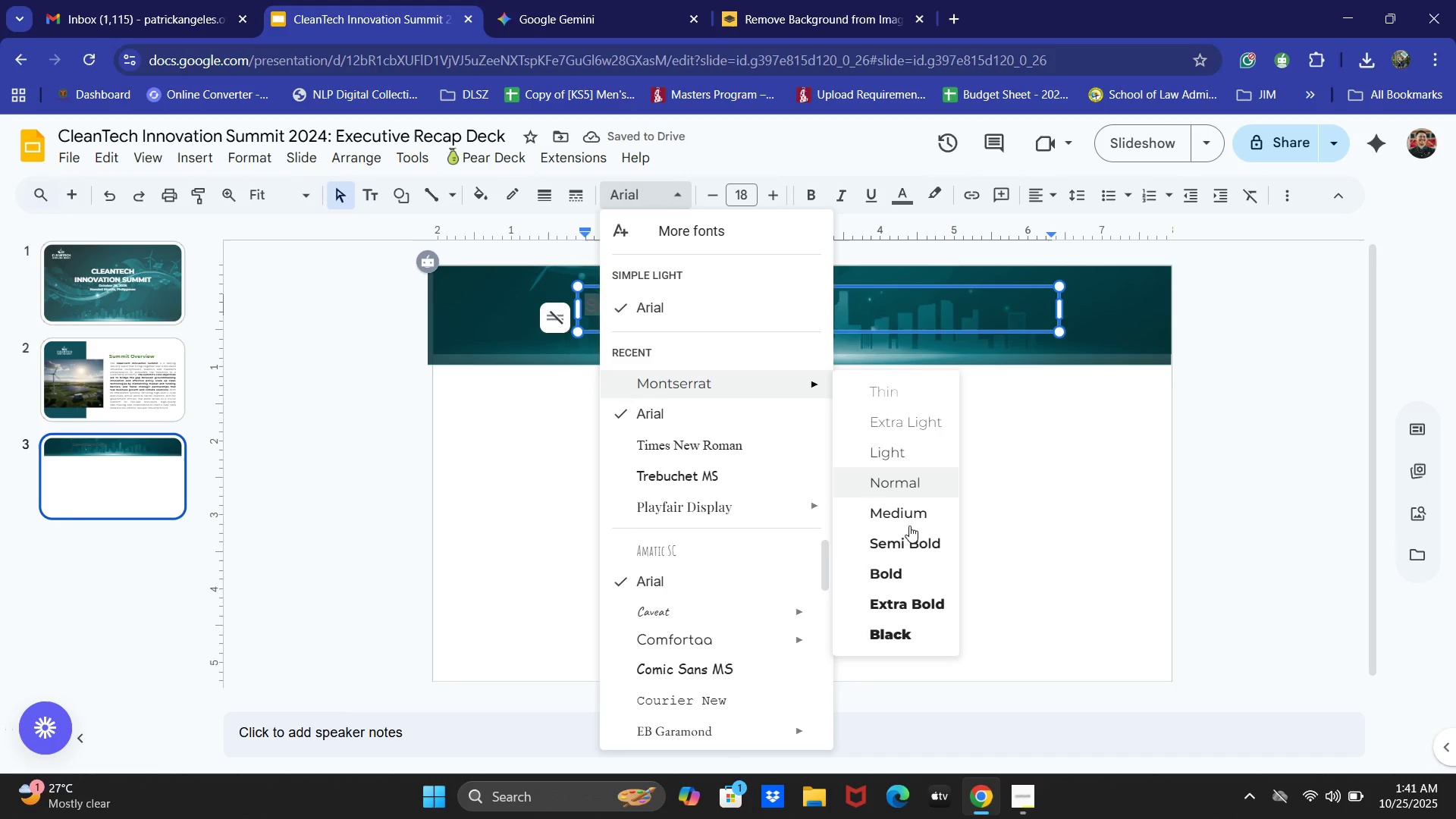 
left_click([915, 567])
 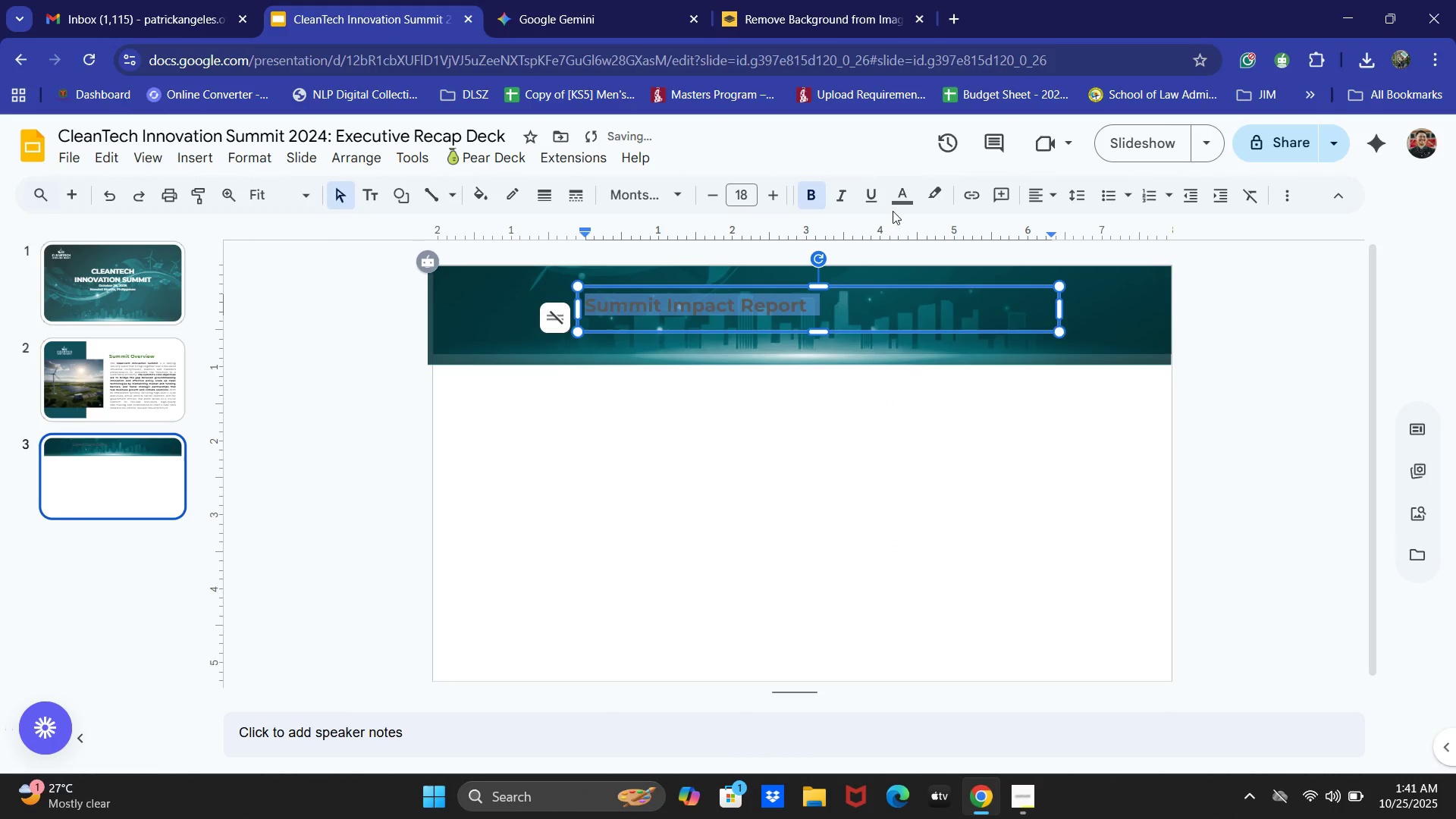 
left_click([900, 191])
 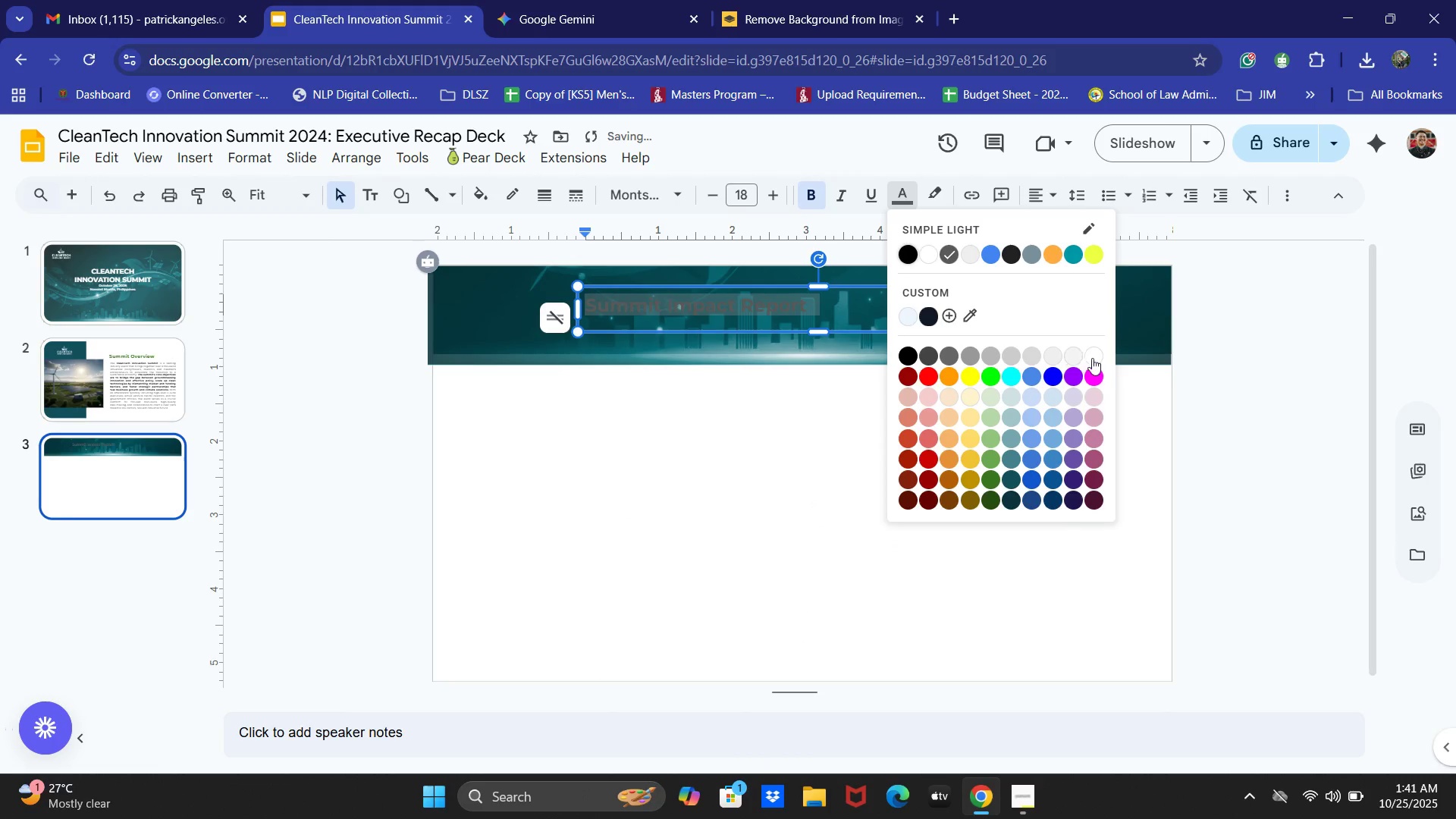 
left_click([1103, 359])
 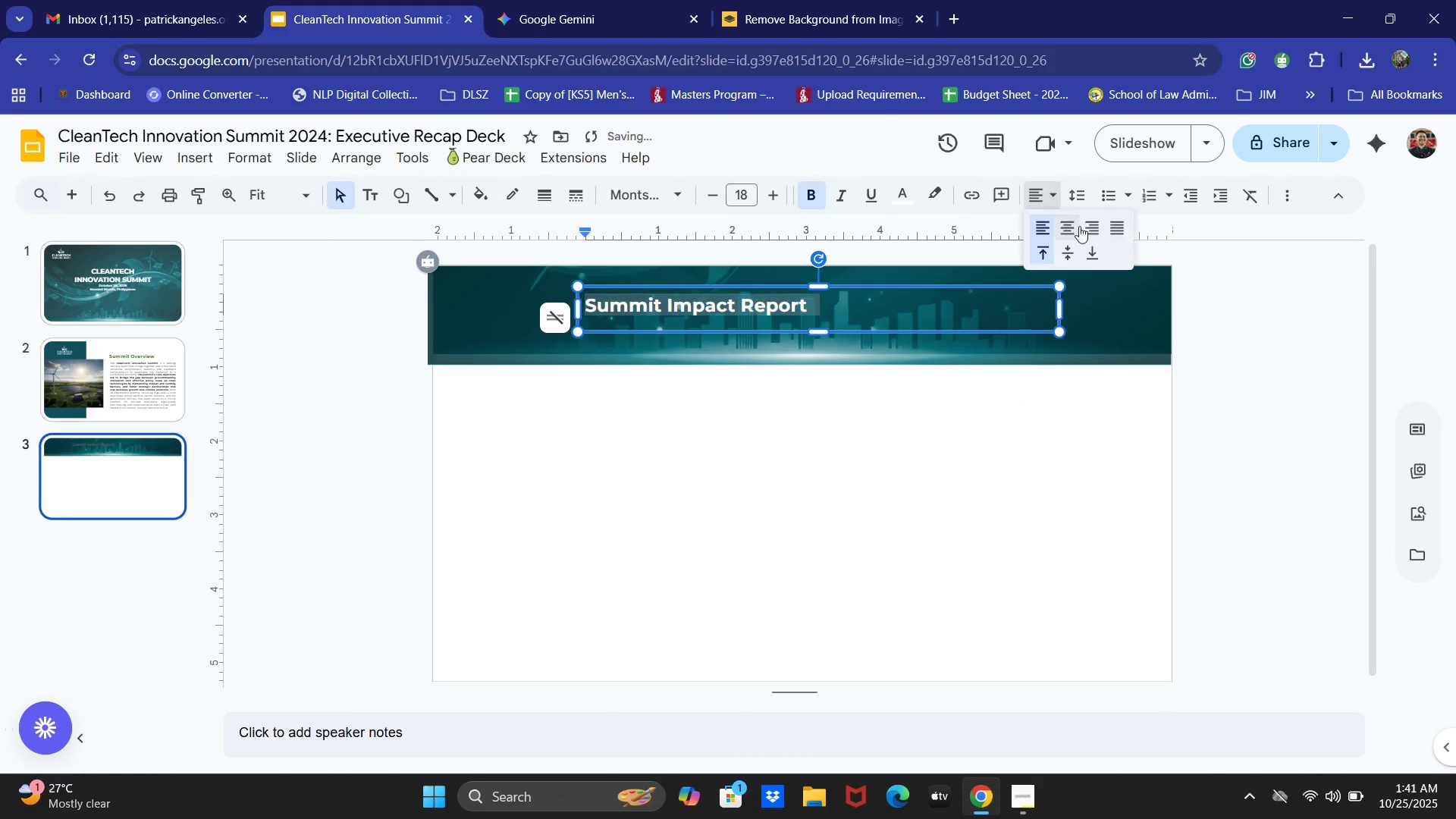 
double_click([1084, 233])
 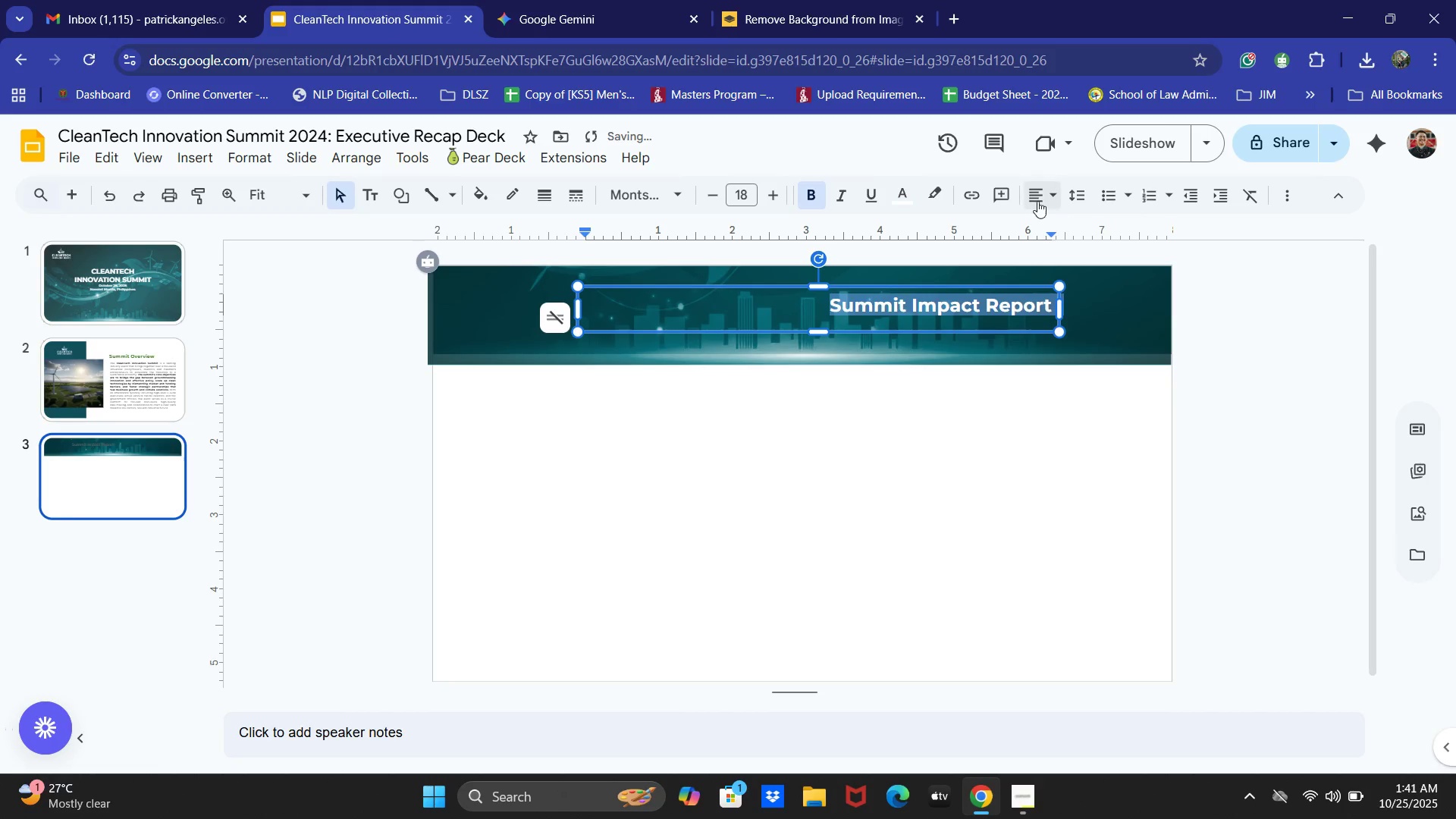 
left_click([1037, 199])
 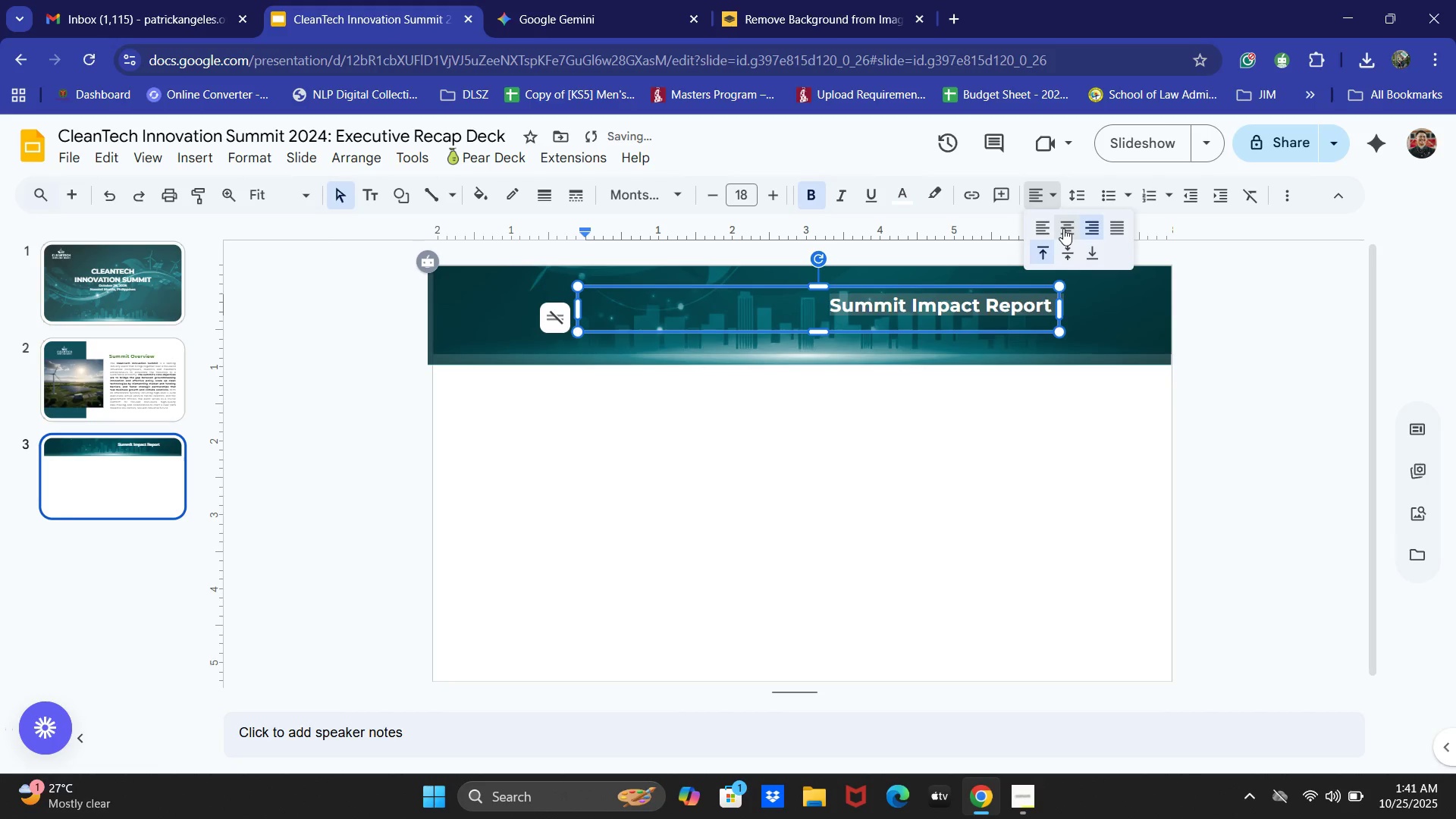 
left_click([1063, 228])
 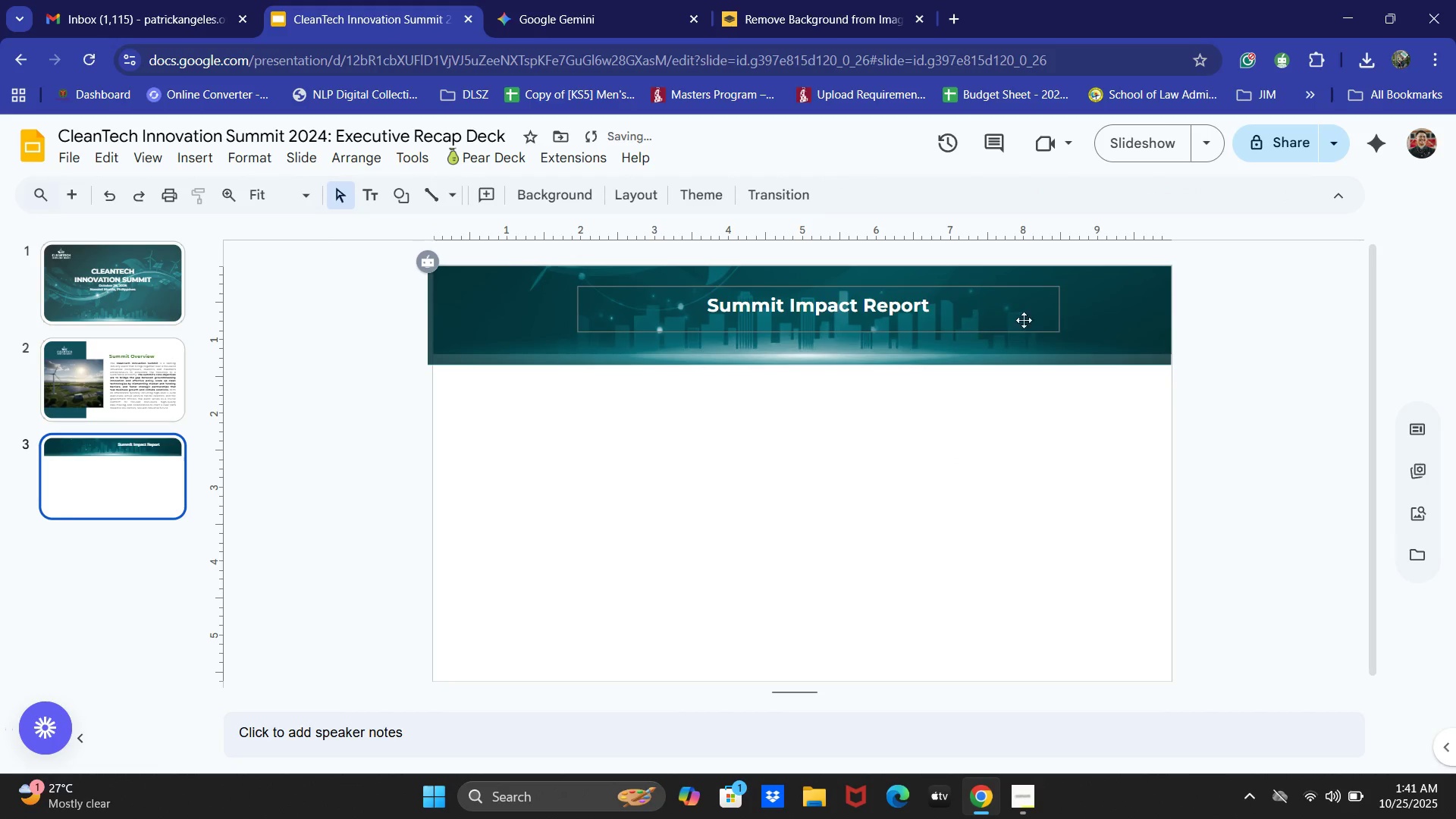 
left_click([868, 309])
 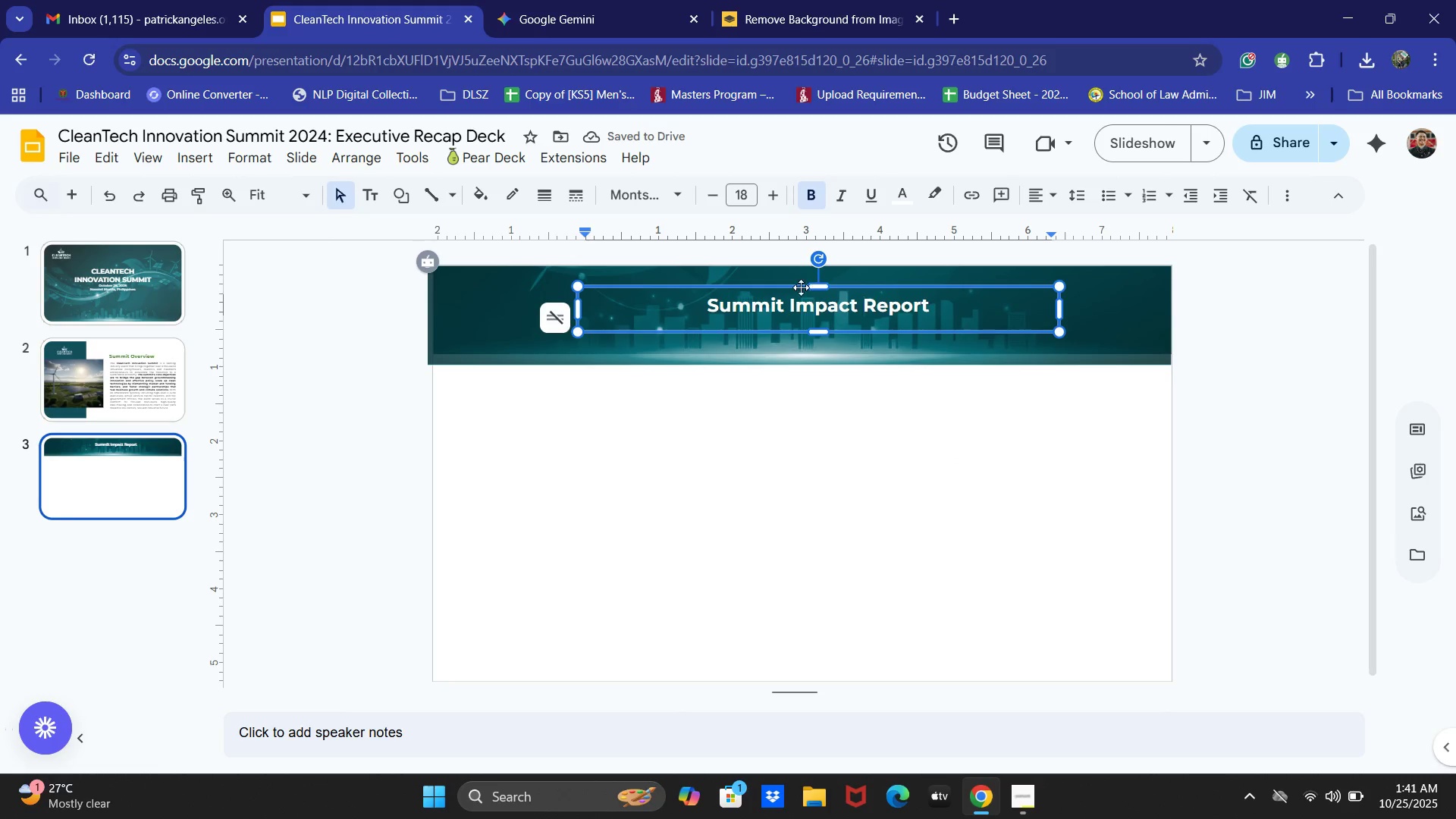 
left_click_drag(start_coordinate=[798, 287], to_coordinate=[783, 287])
 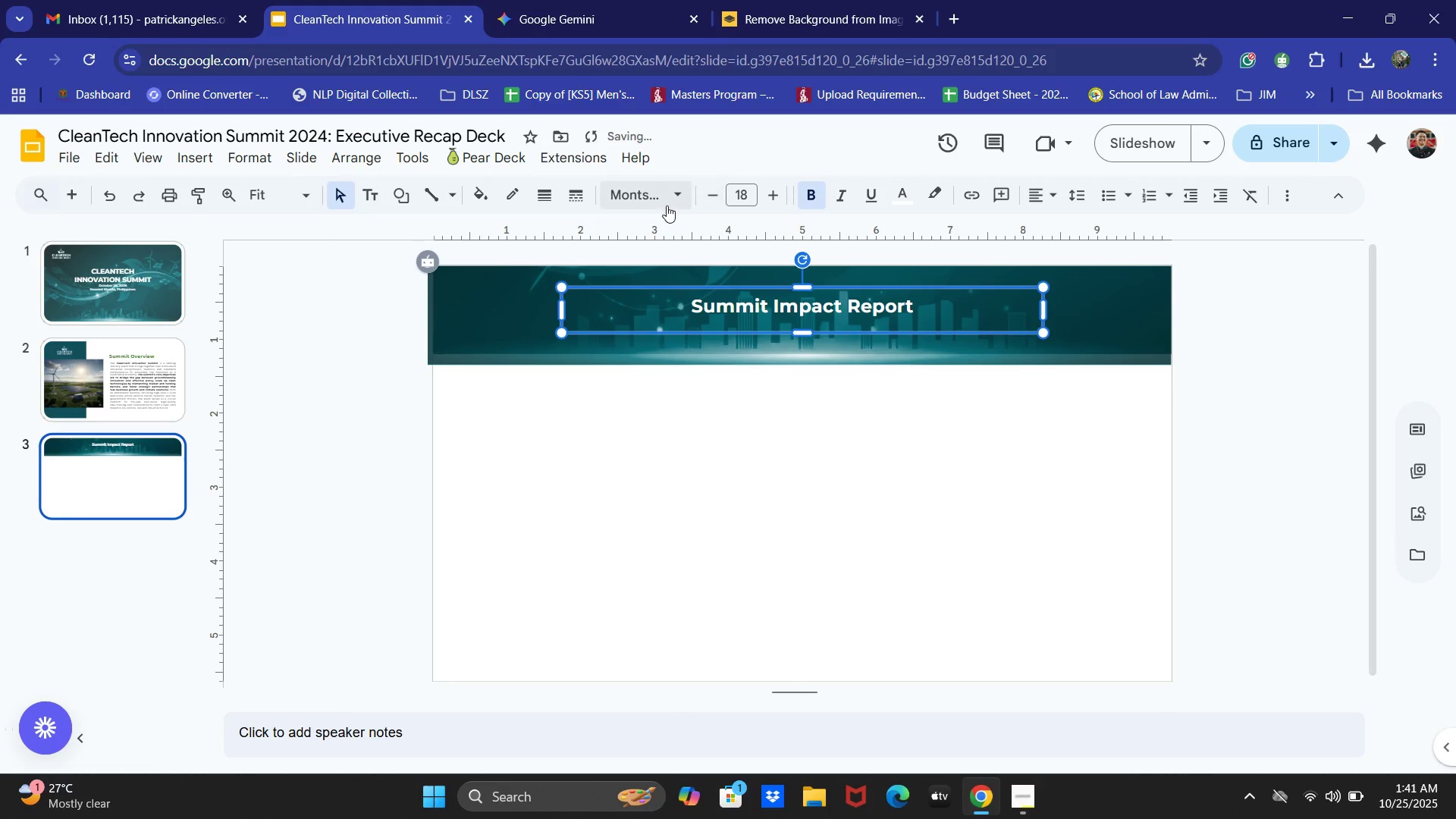 
left_click([711, 293])
 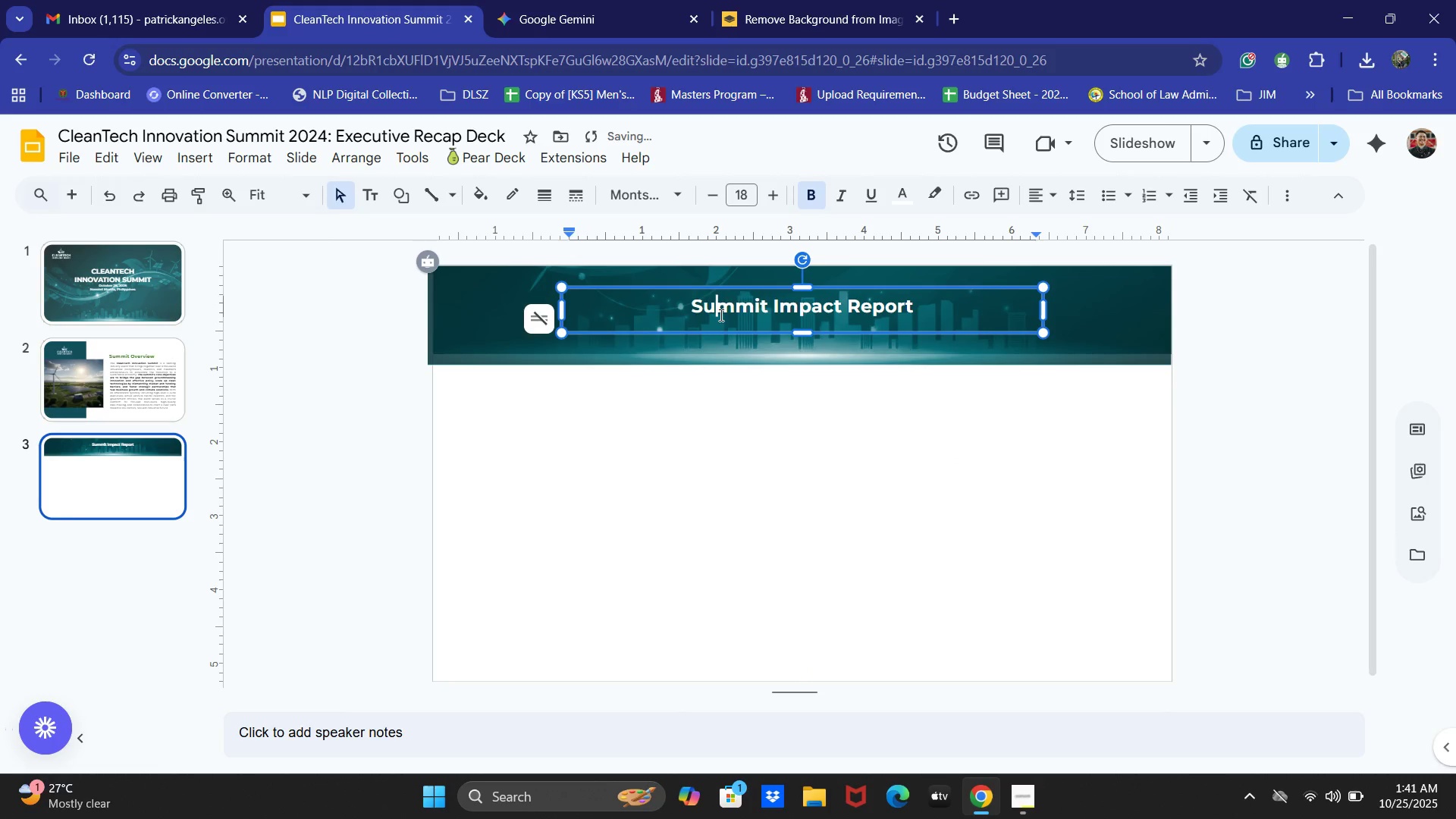 
triple_click([720, 315])
 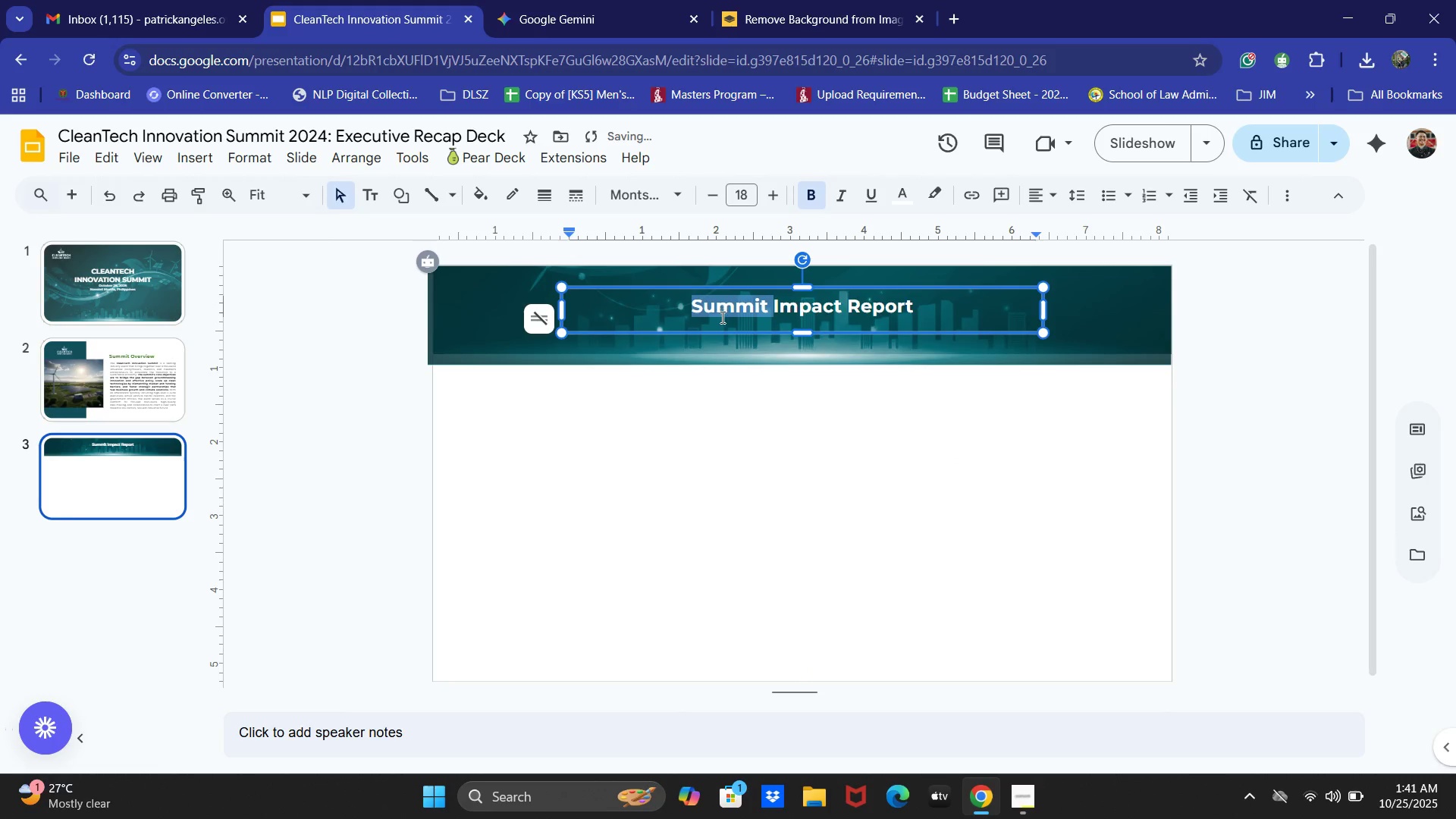 
key(Control+ControlLeft)
 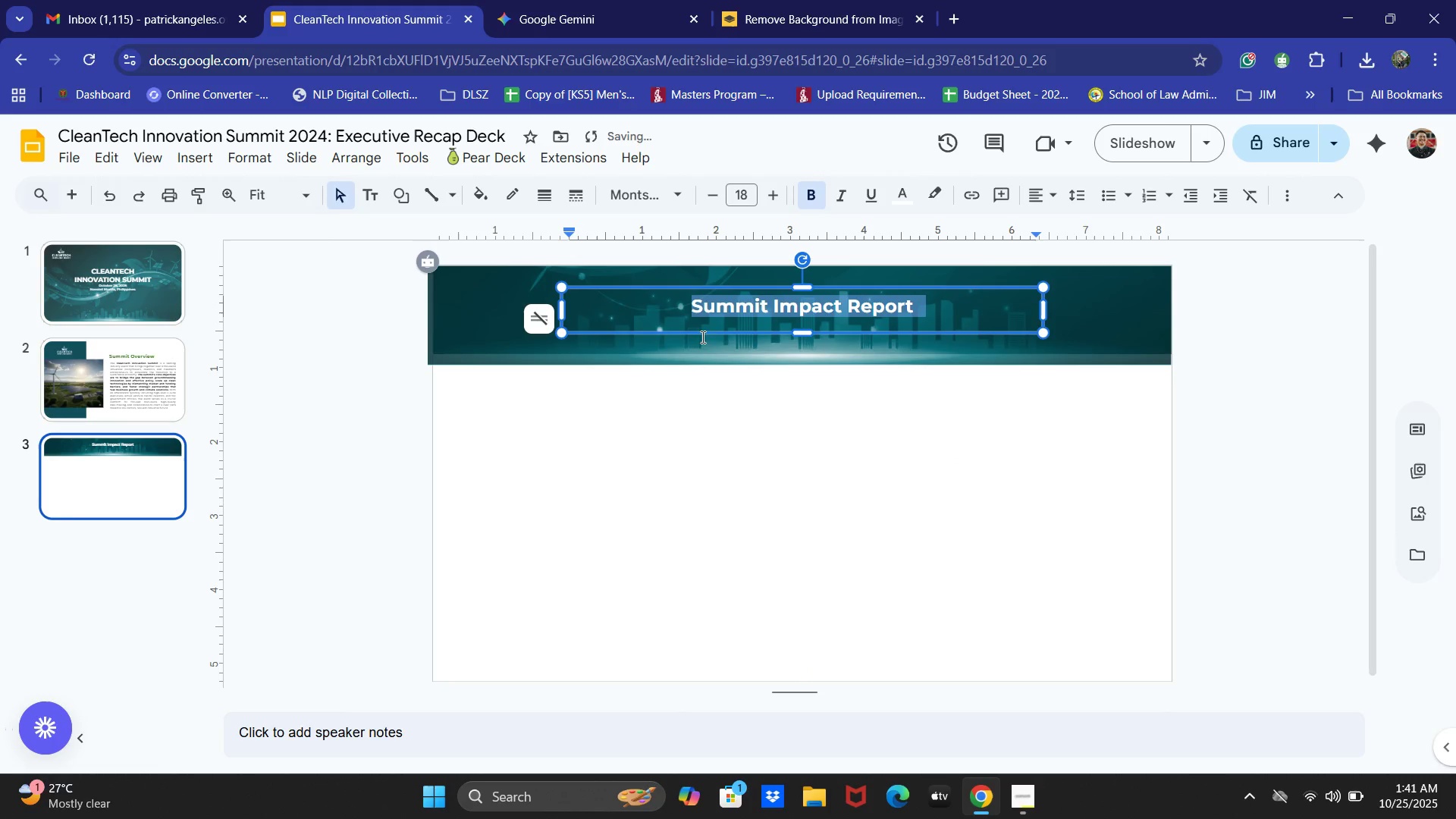 
key(Control+A)
 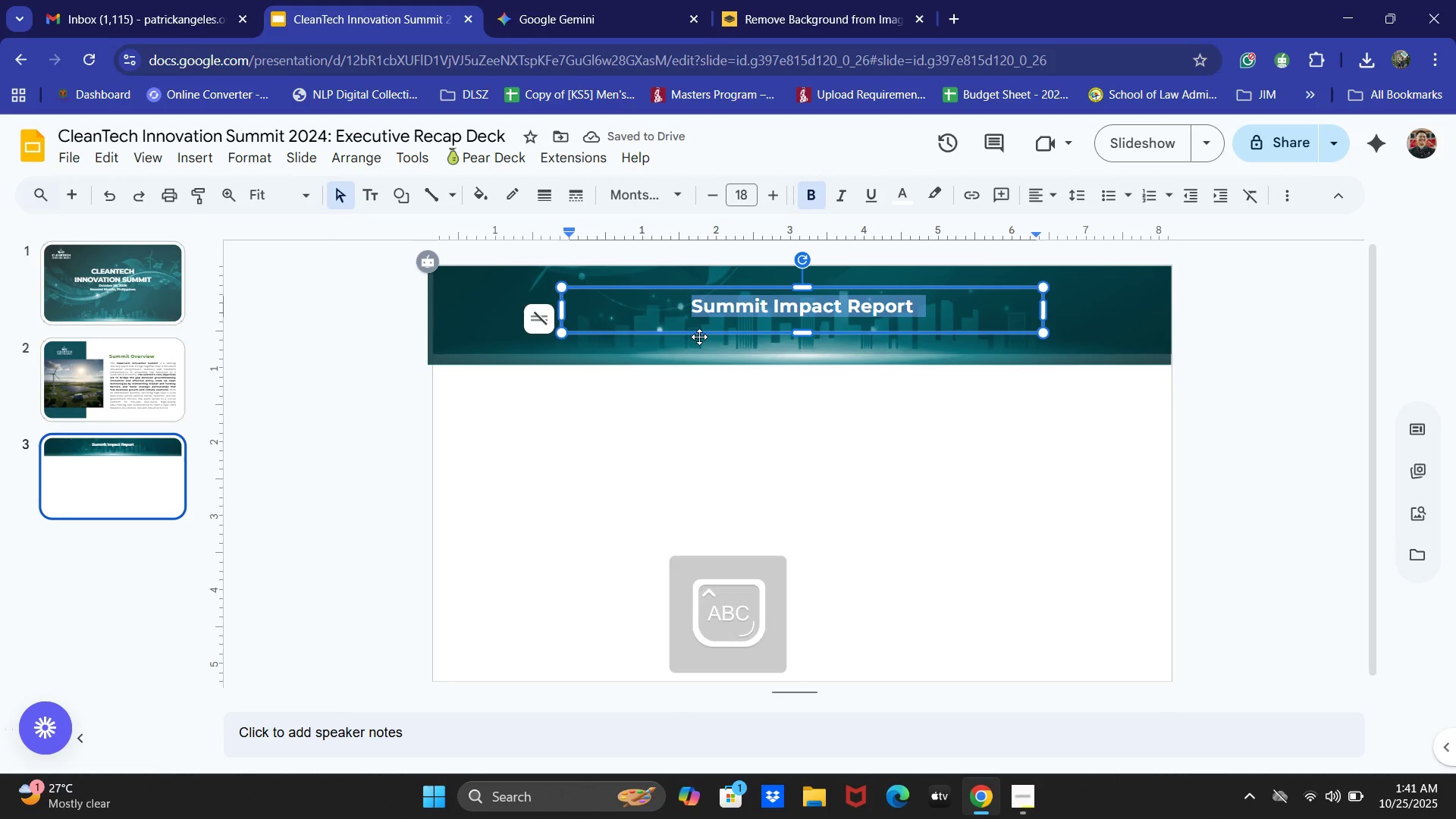 
type(SUMMIT IMPACT REPORT)
 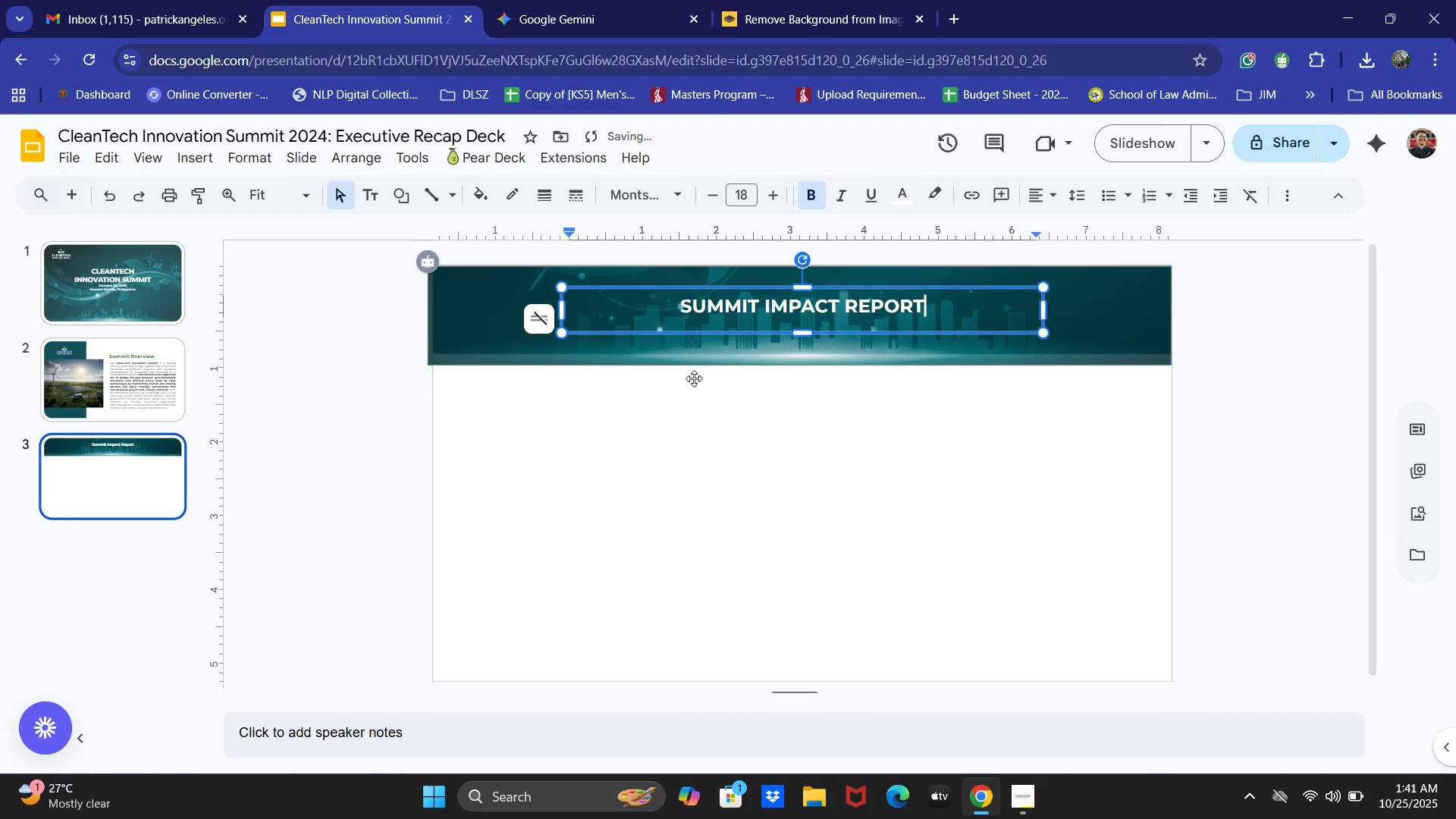 
left_click([714, 452])
 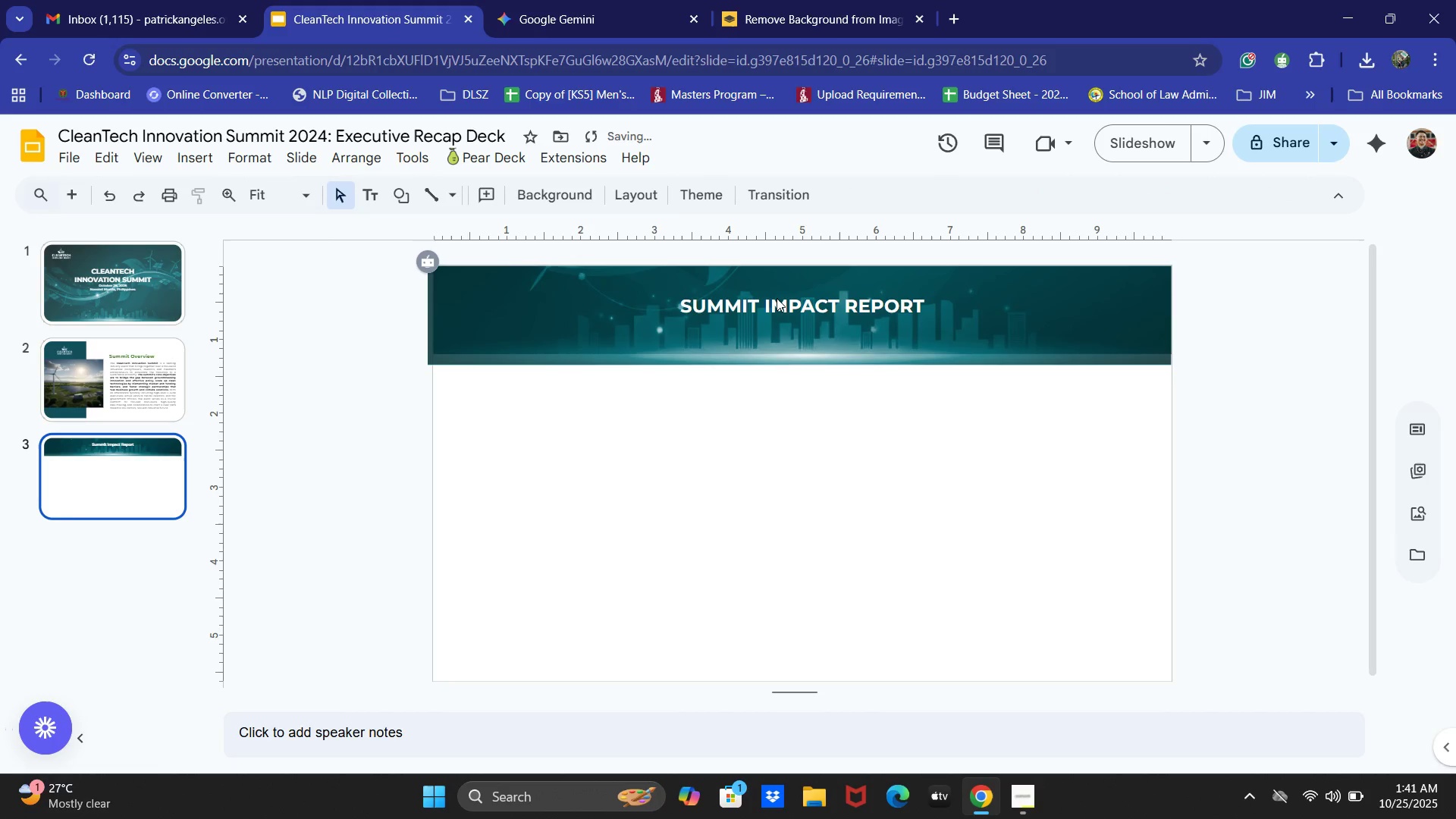 
left_click([777, 297])
 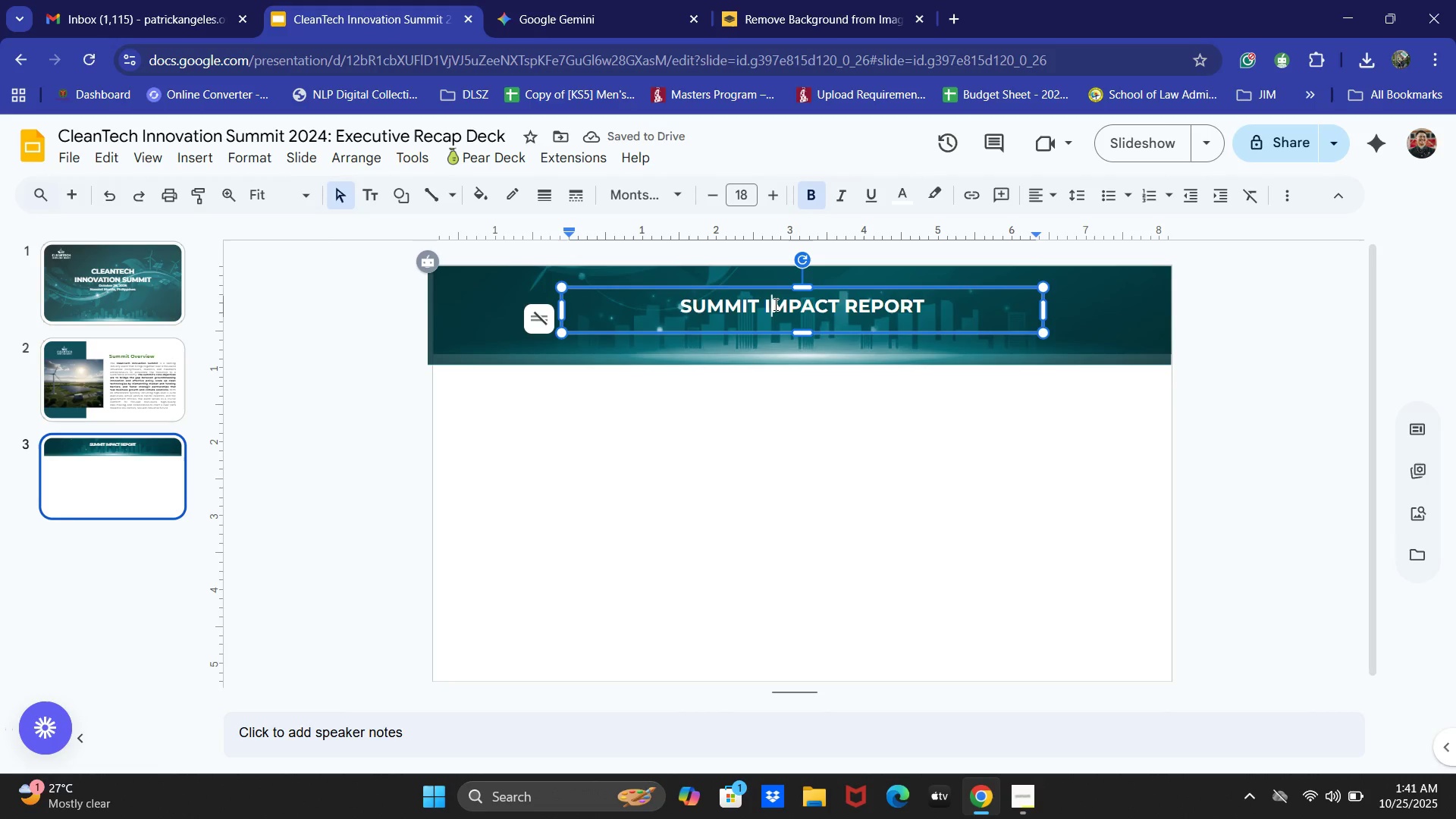 
key(Control+ControlLeft)
 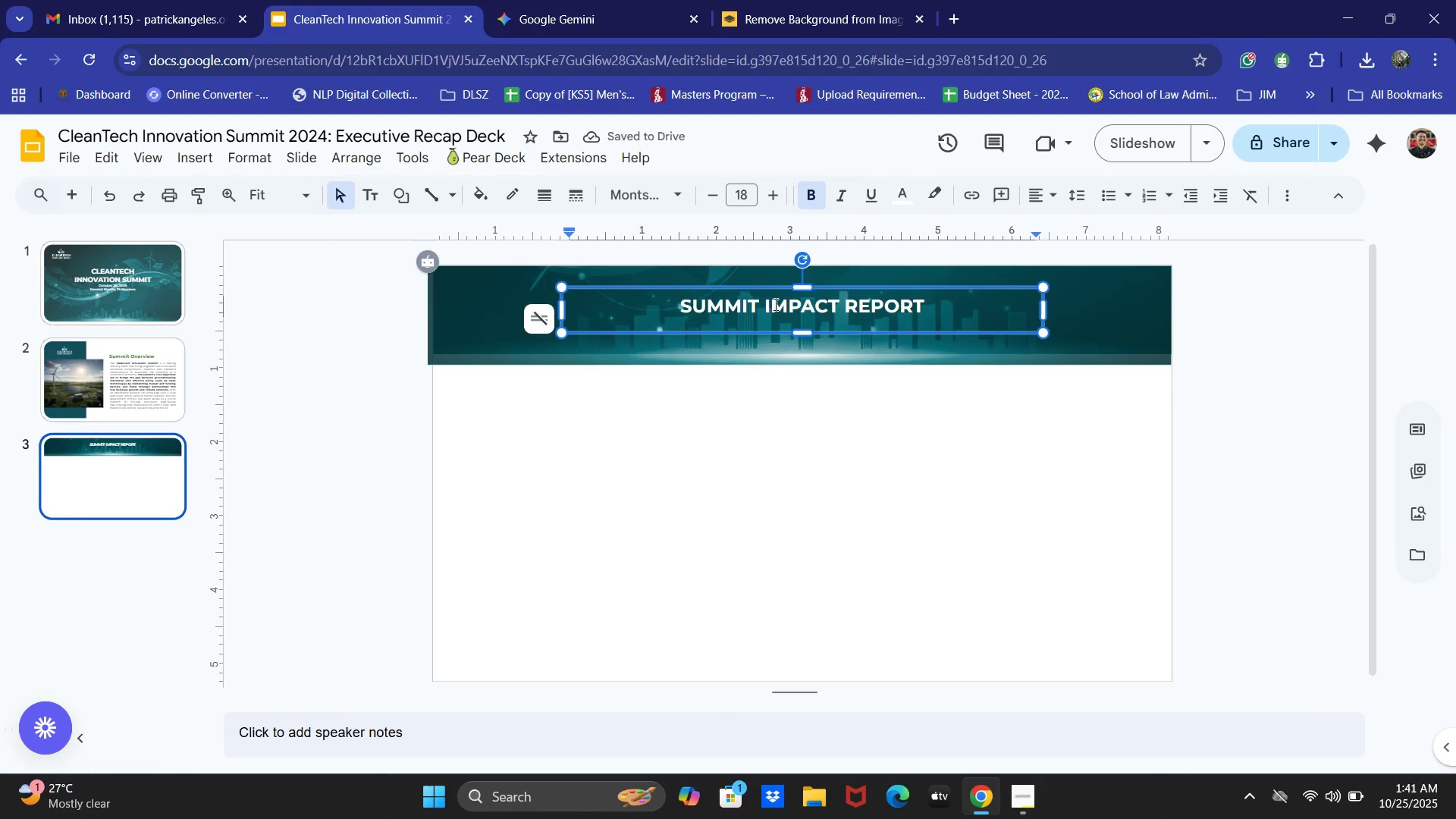 
key(Control+A)
 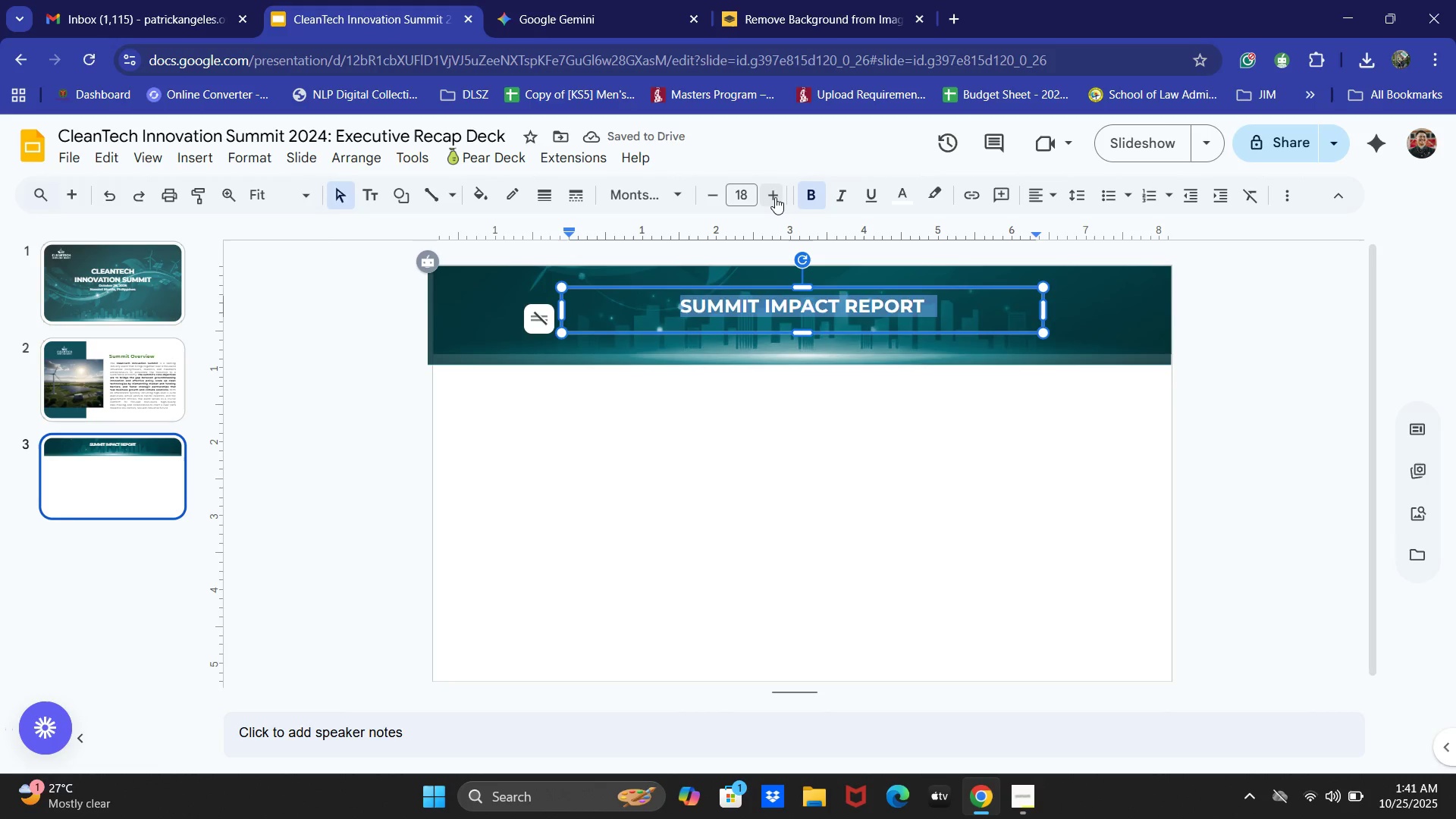 
double_click([775, 197])
 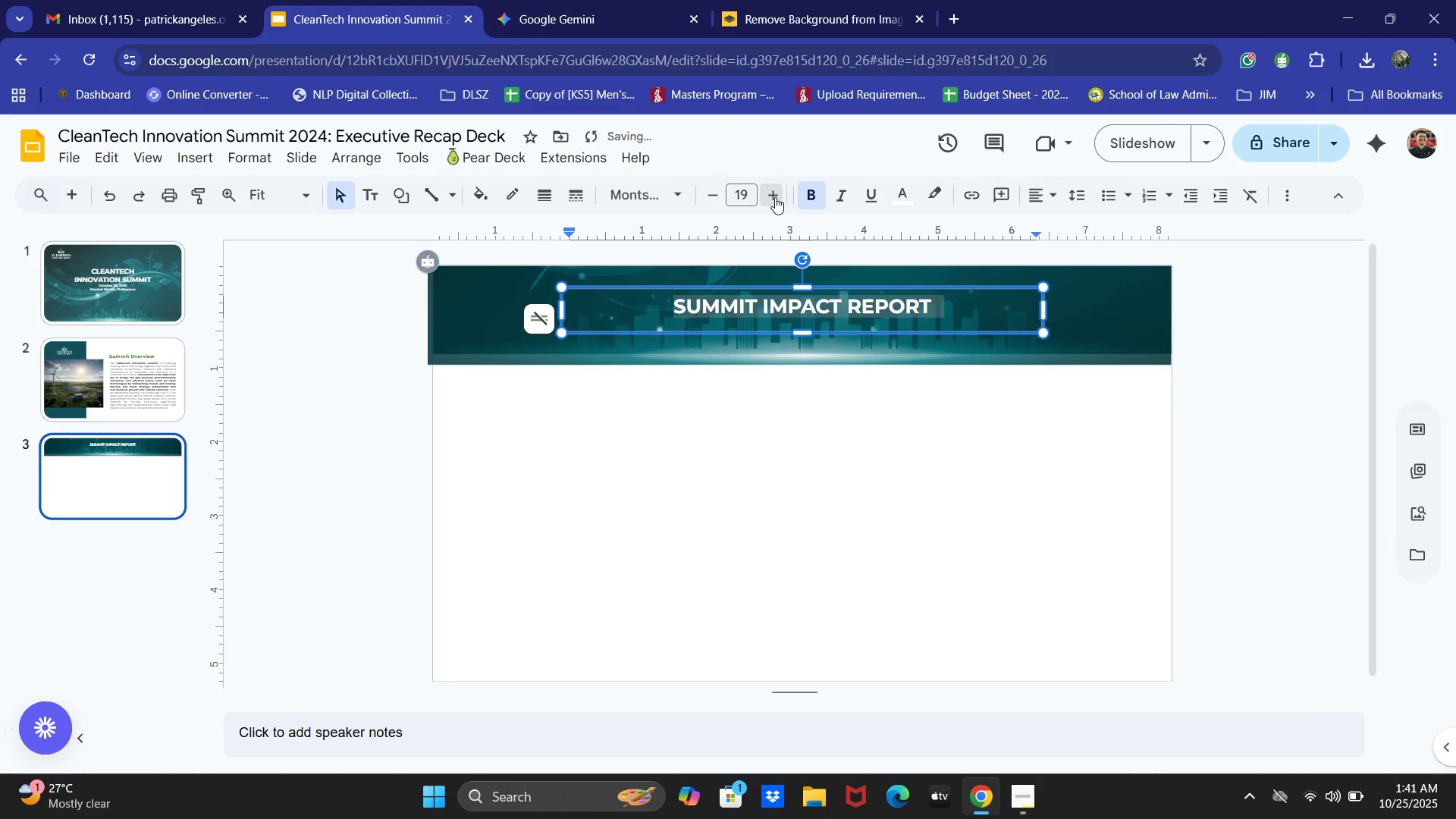 
triple_click([775, 197])
 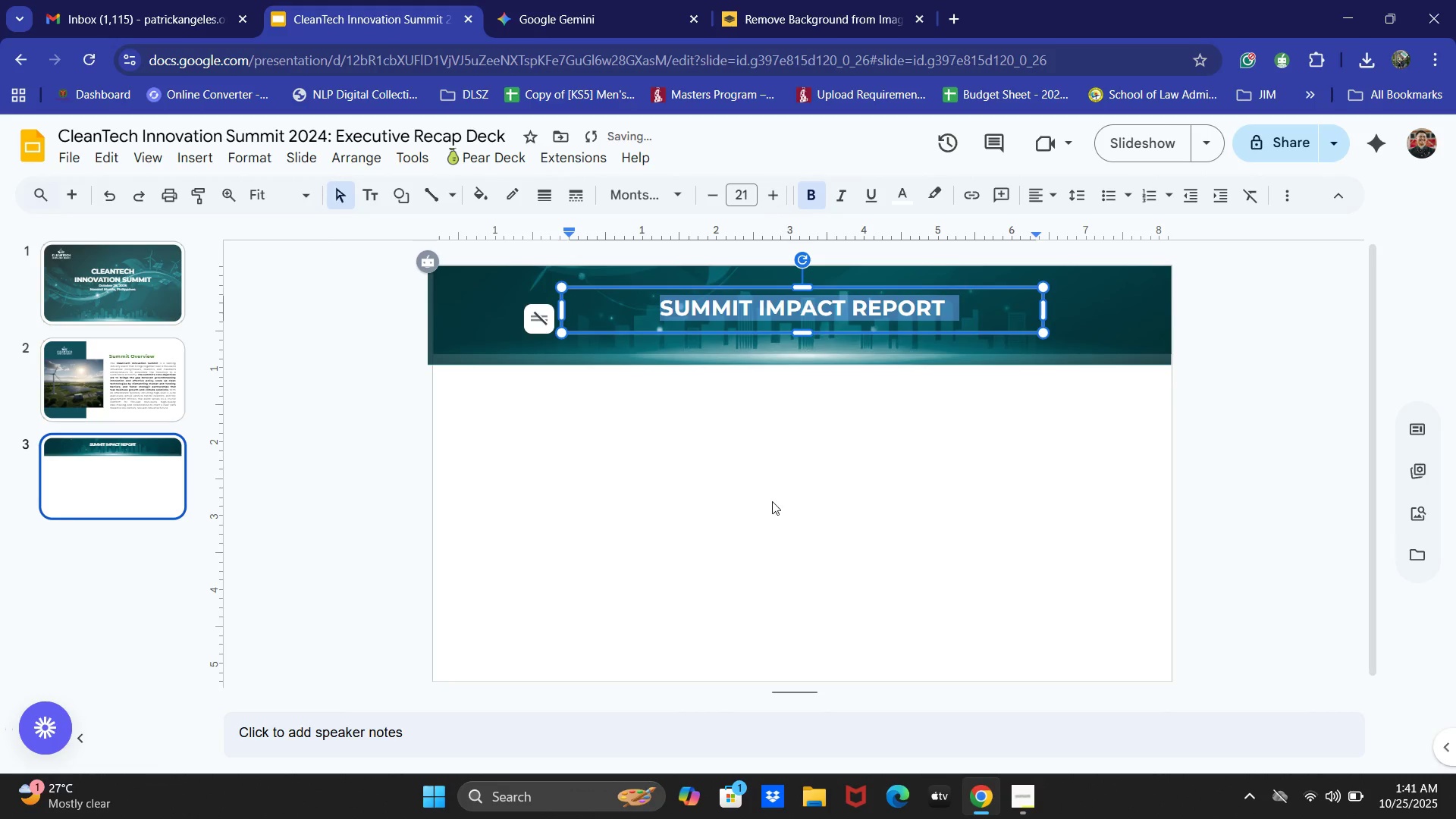 
left_click([769, 504])
 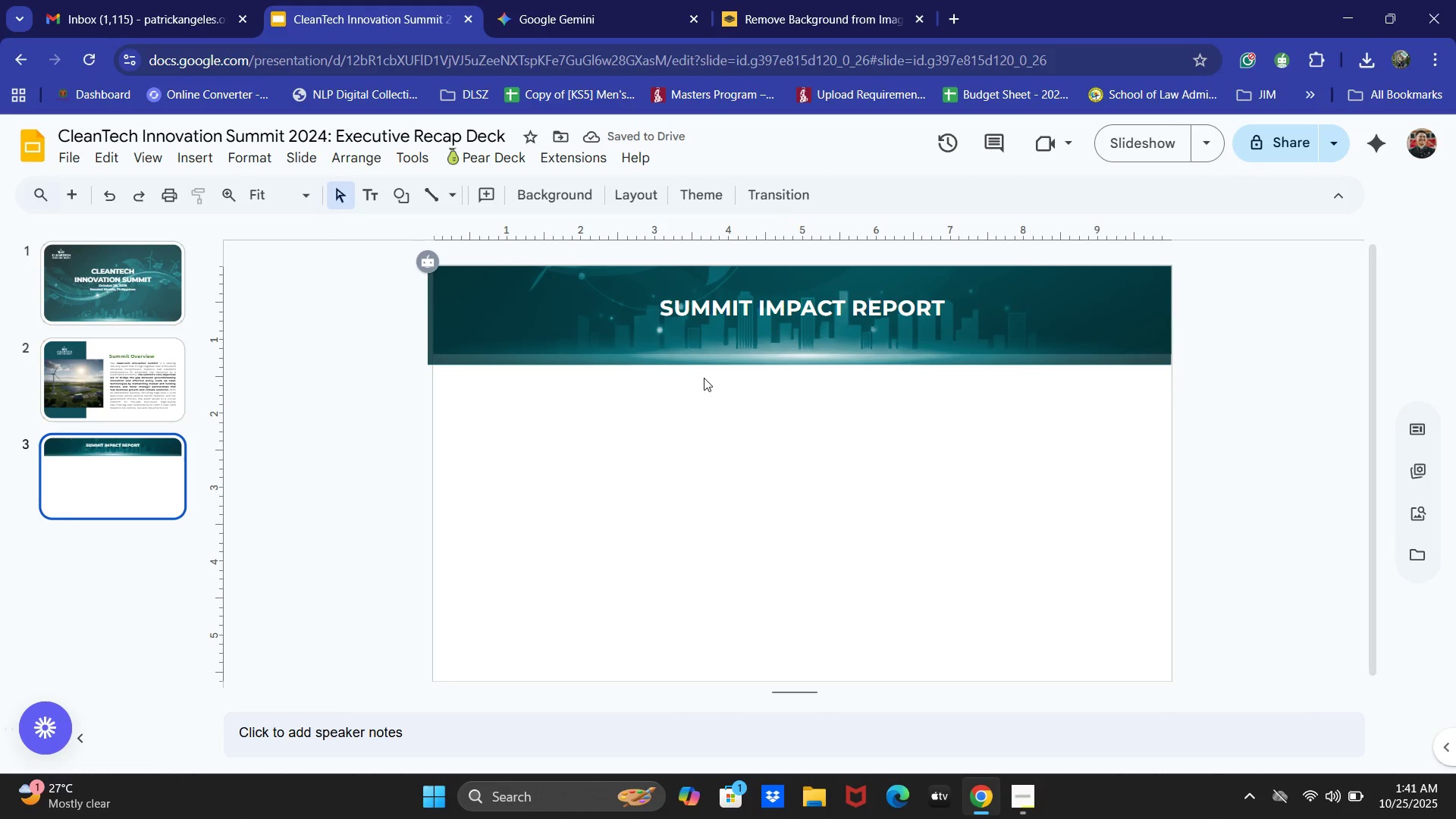 
wait(6.07)
 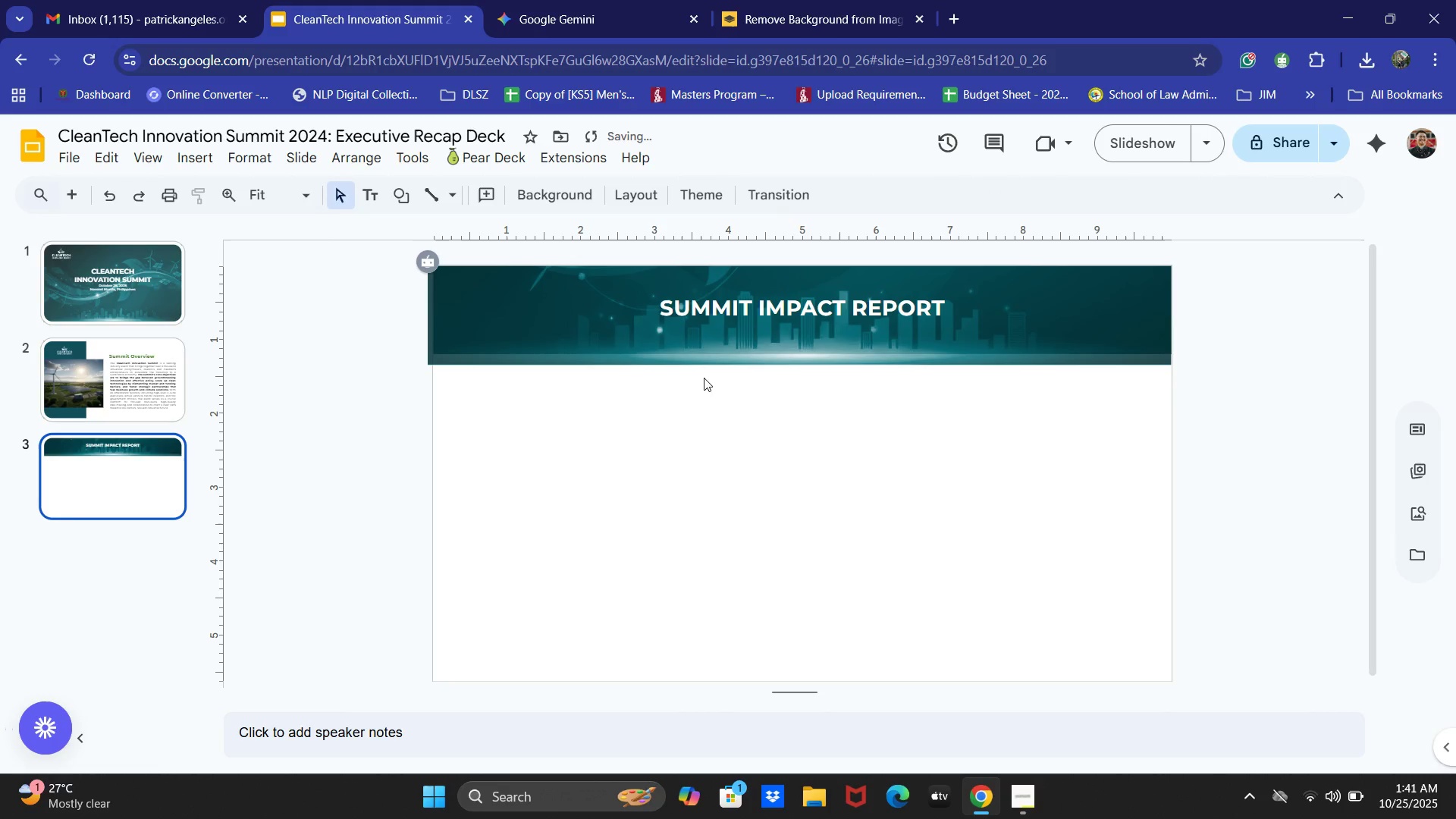 
left_click([149, 372])
 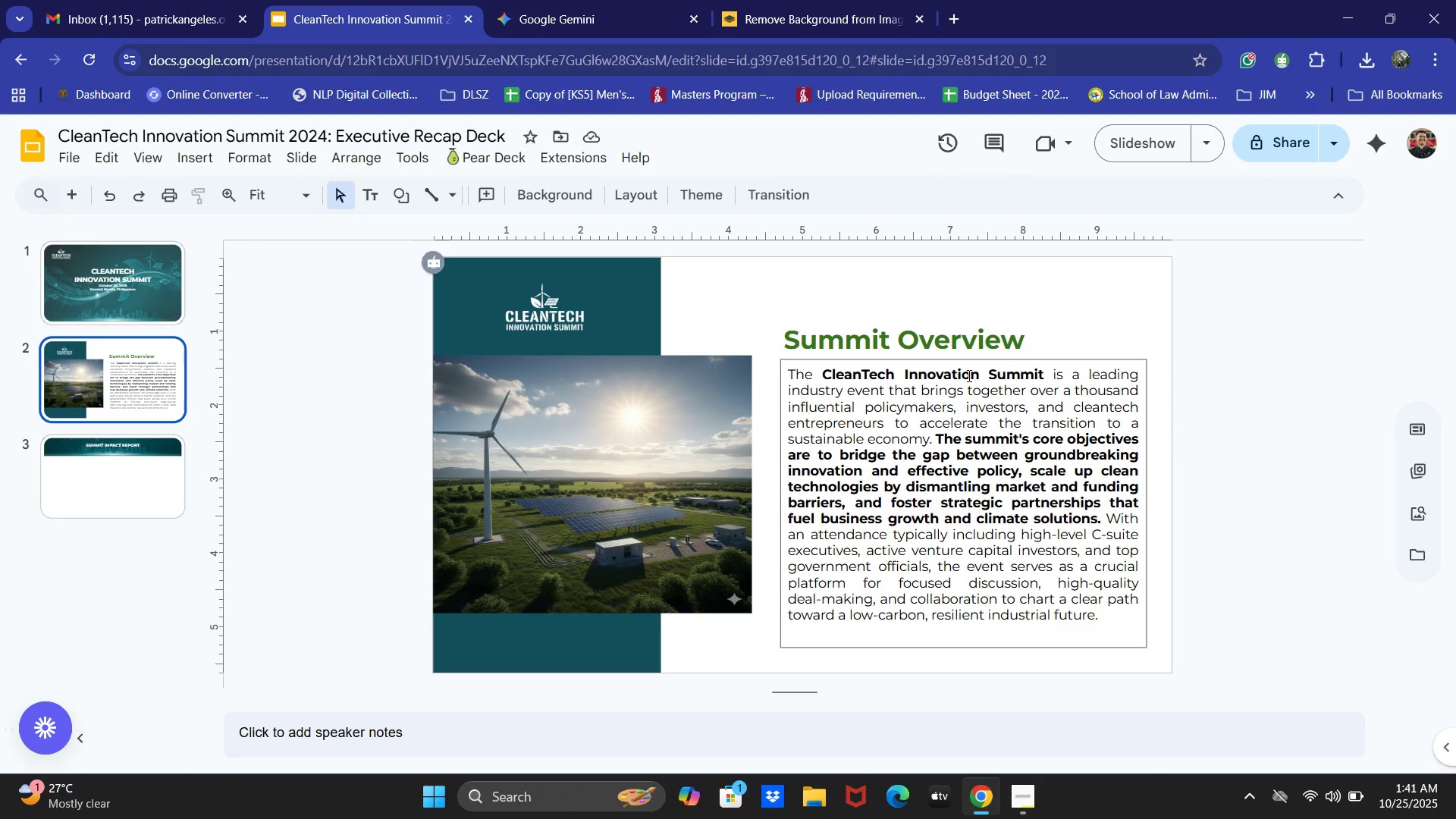 
left_click([938, 346])
 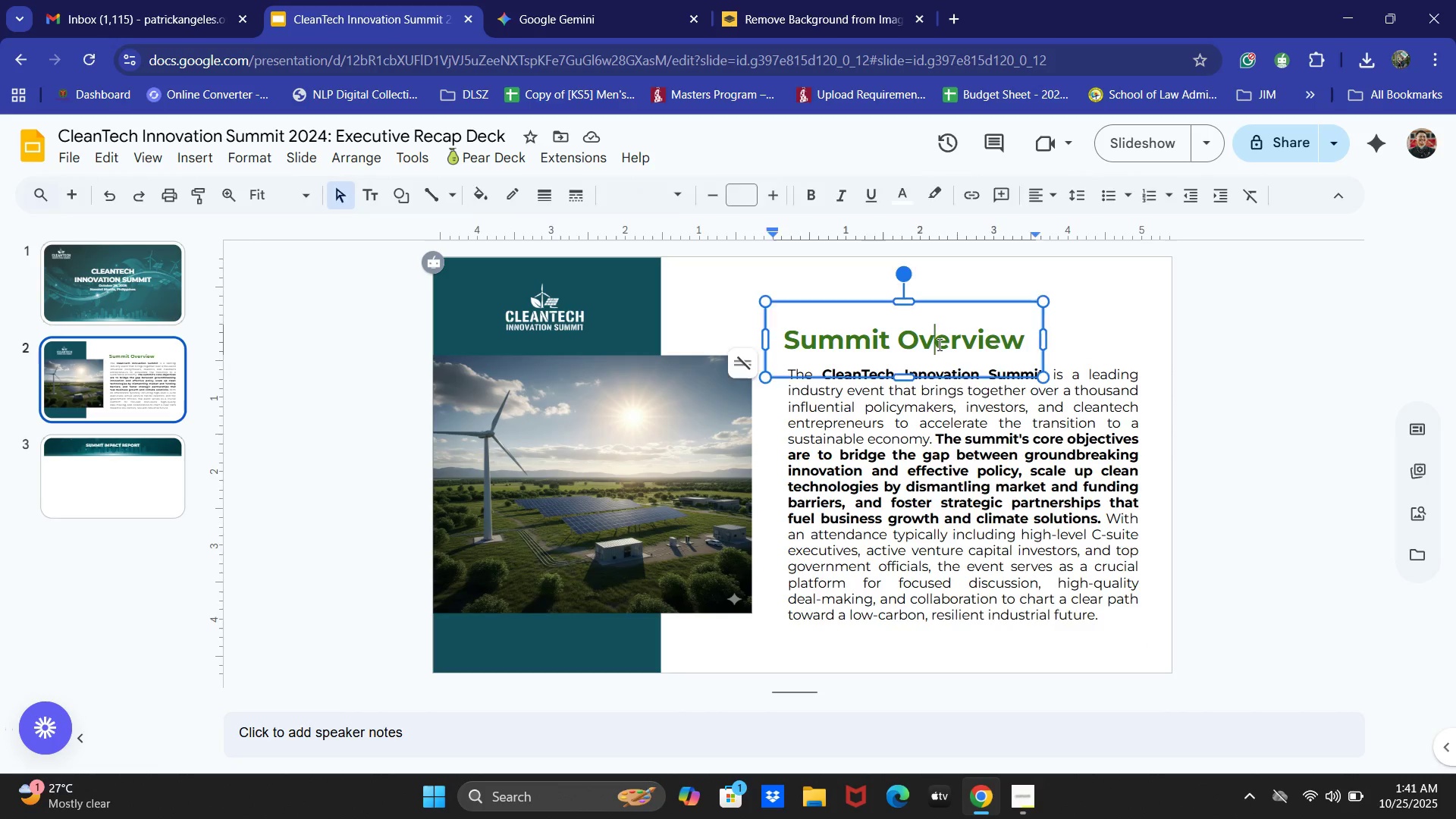 
key(Control+ControlLeft)
 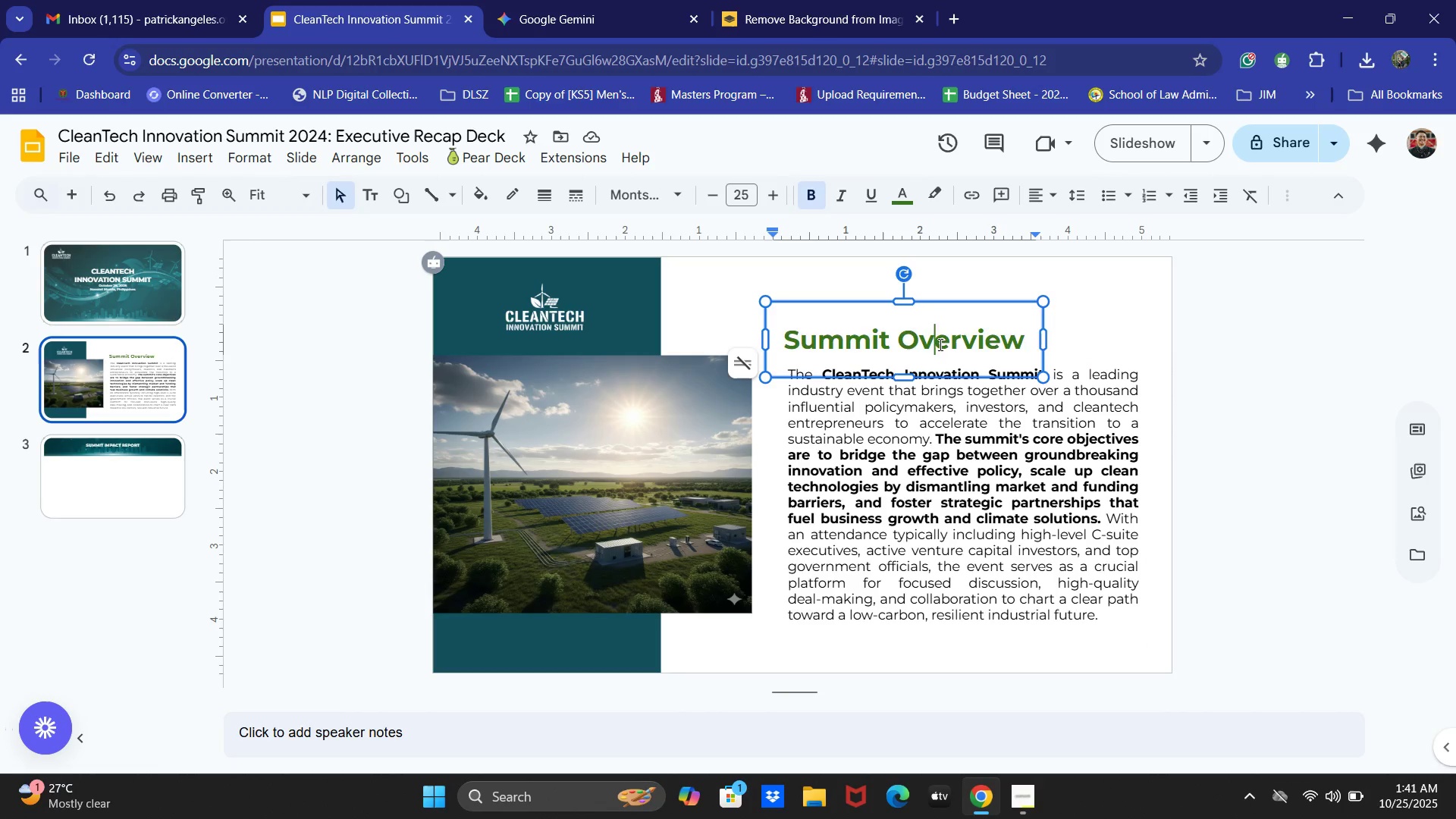 
key(A)
 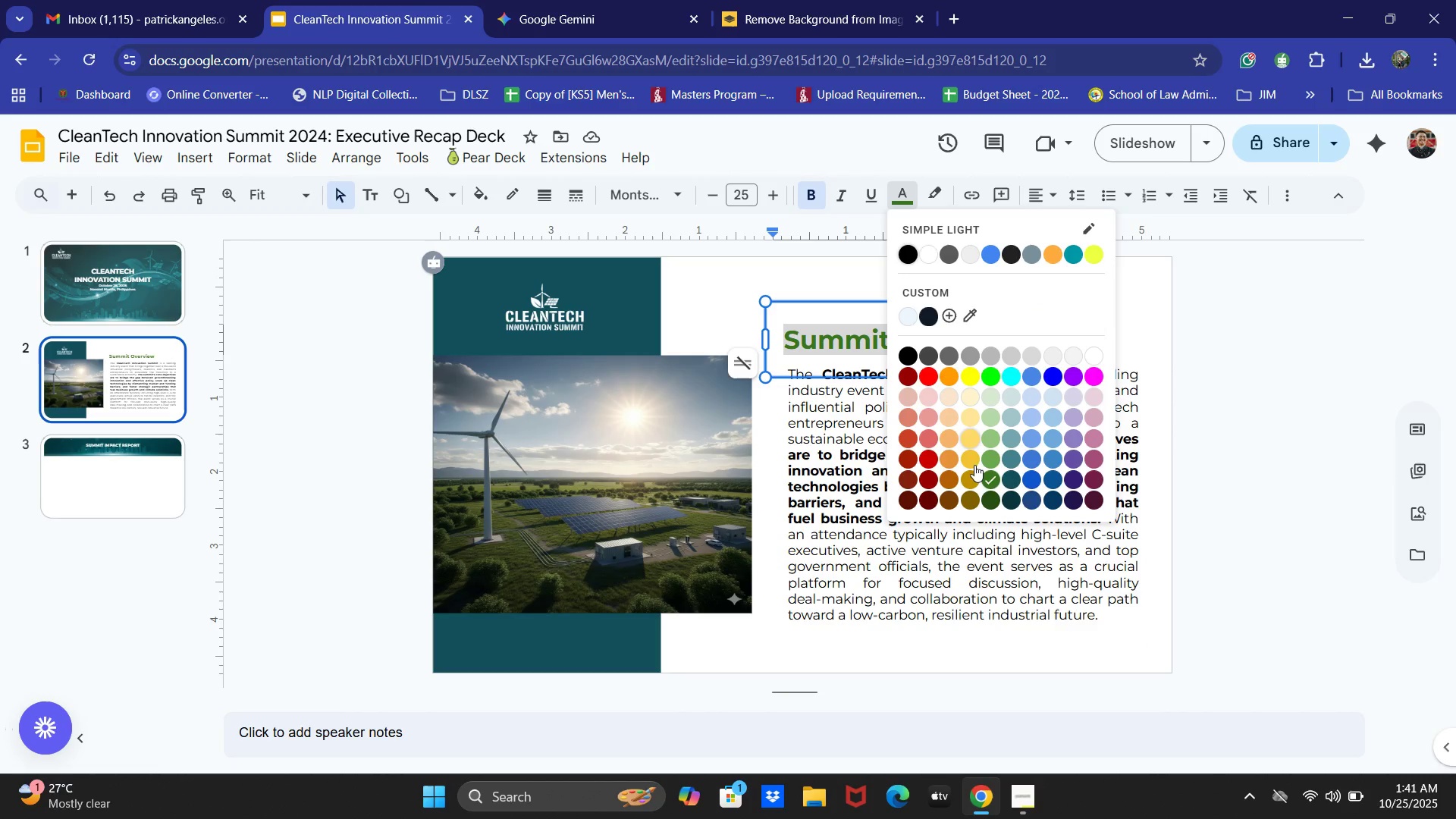 
left_click([1013, 475])
 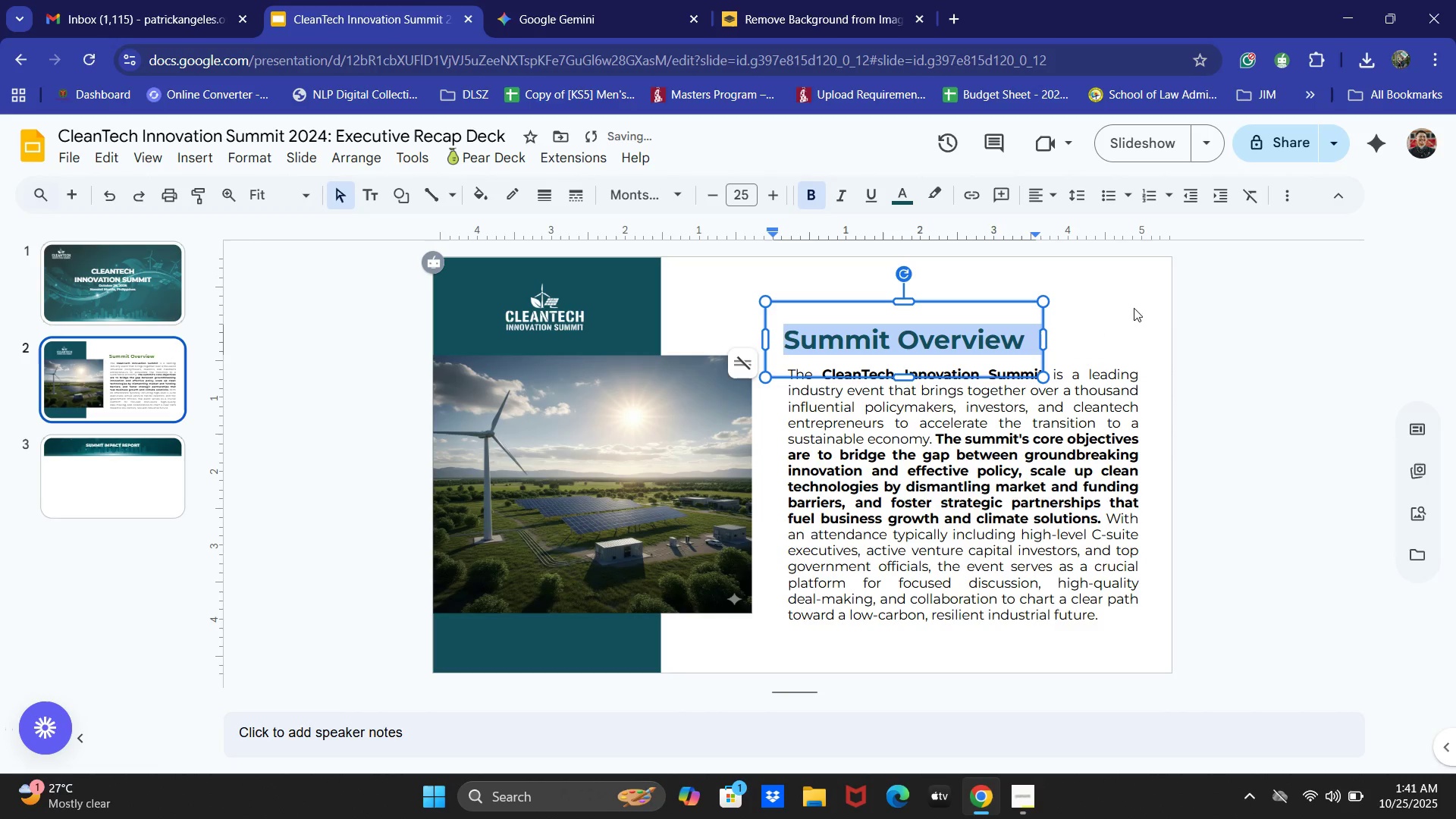 
left_click([1112, 295])
 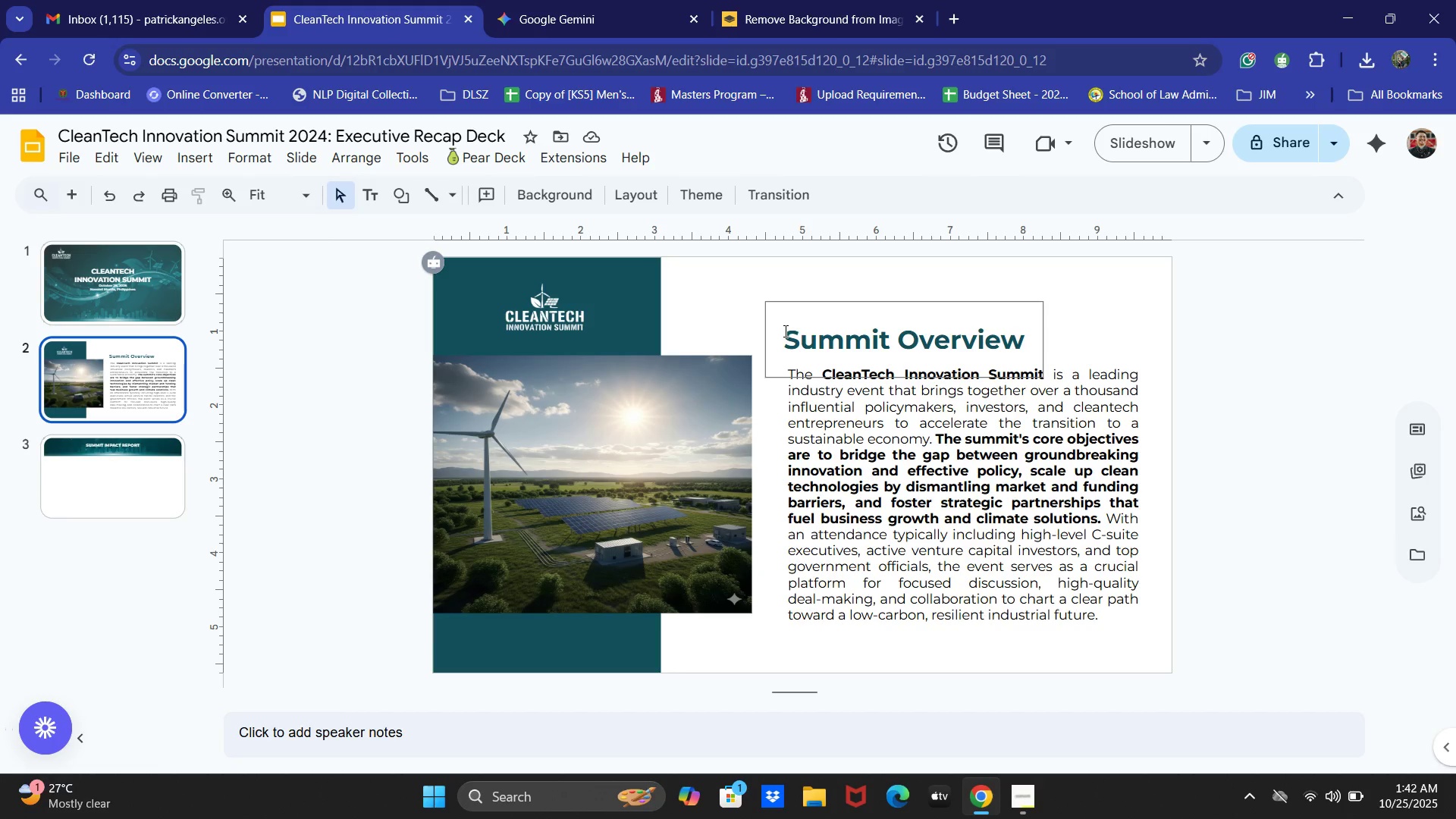 
wait(18.1)
 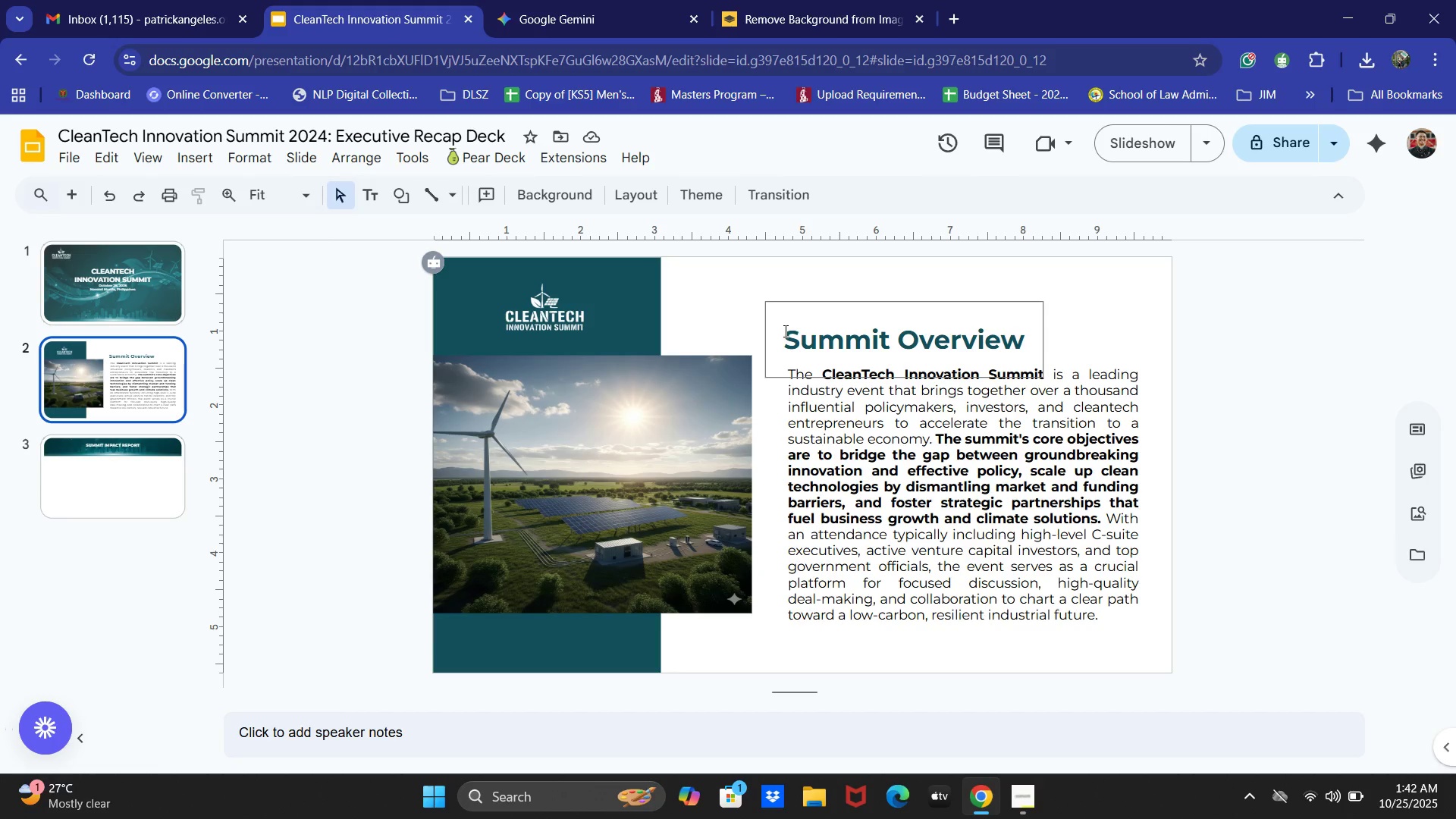 
mouse_move([1363, 105])
 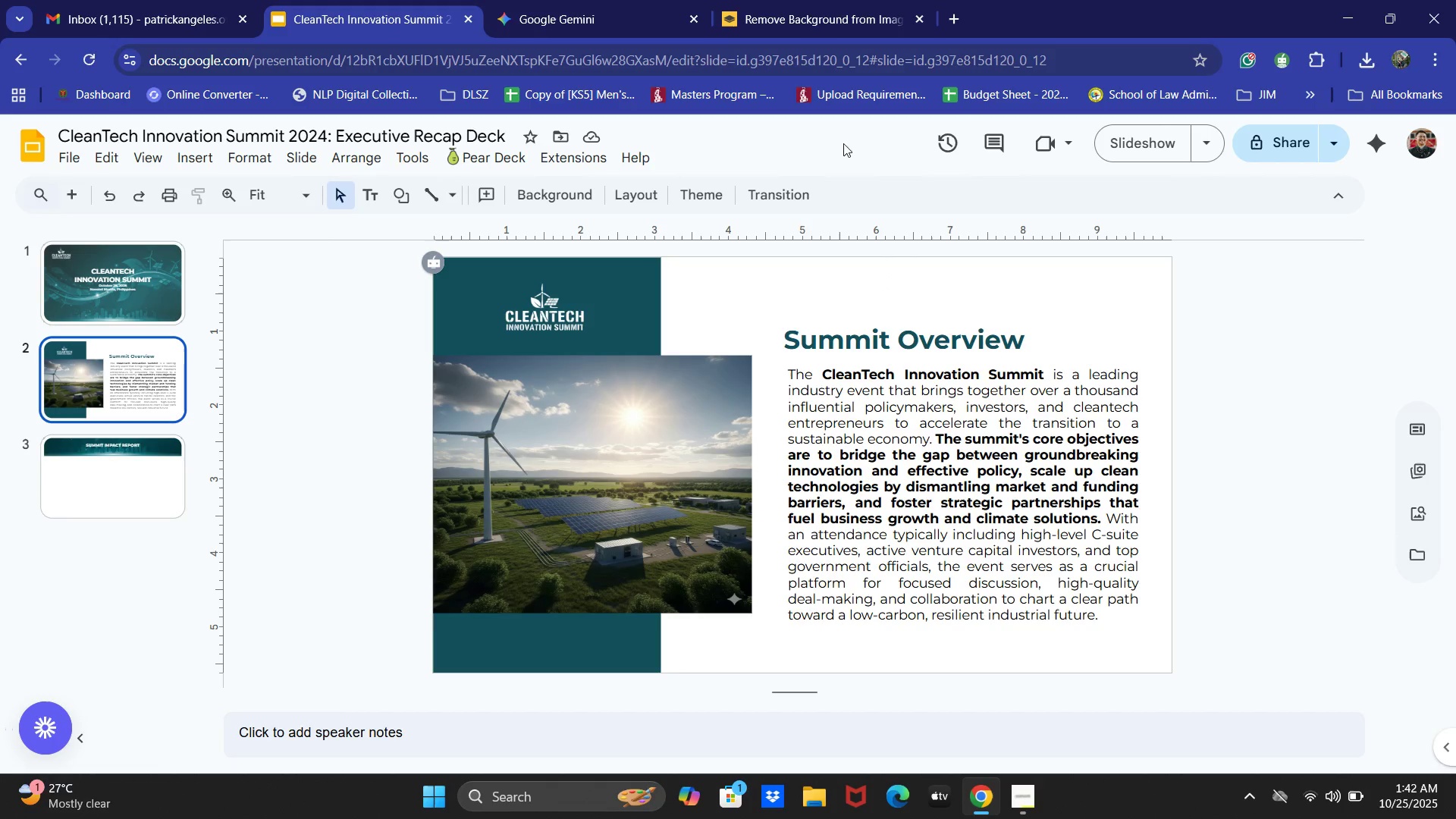 
left_click([810, 0])
 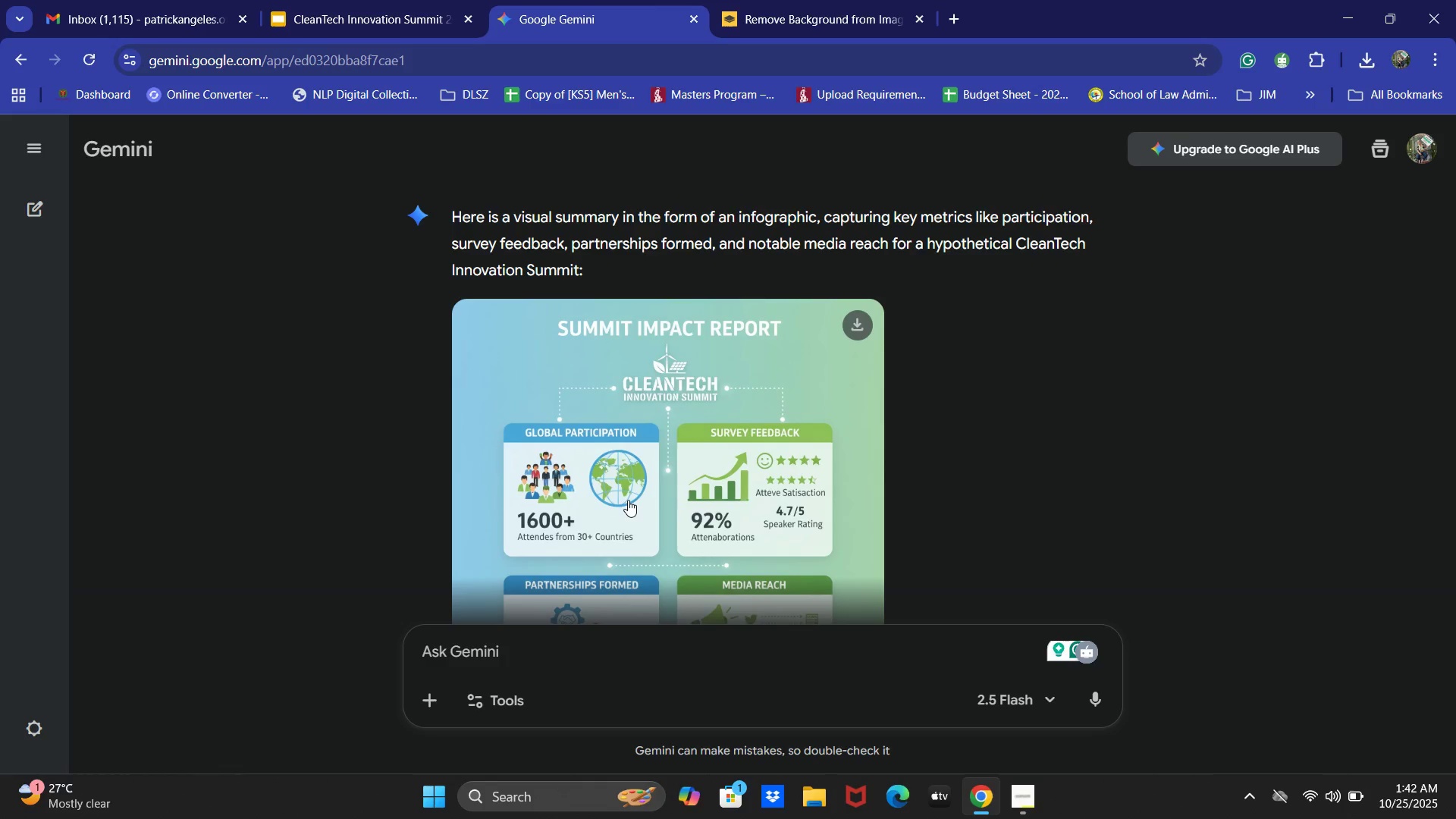 
scroll: coordinate [628, 500], scroll_direction: down, amount: 3.0
 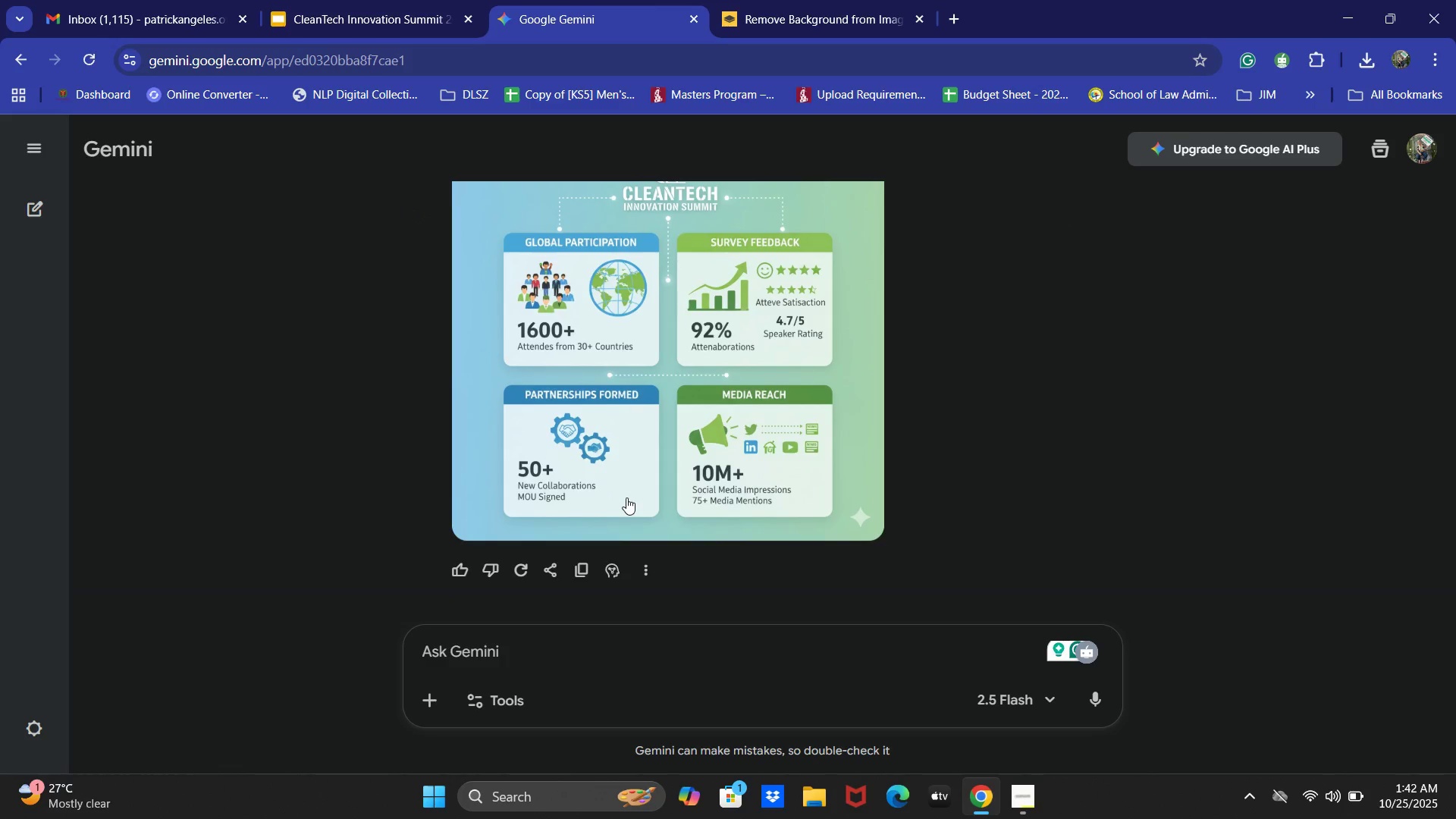 
scroll: coordinate [626, 497], scroll_direction: none, amount: 0.0
 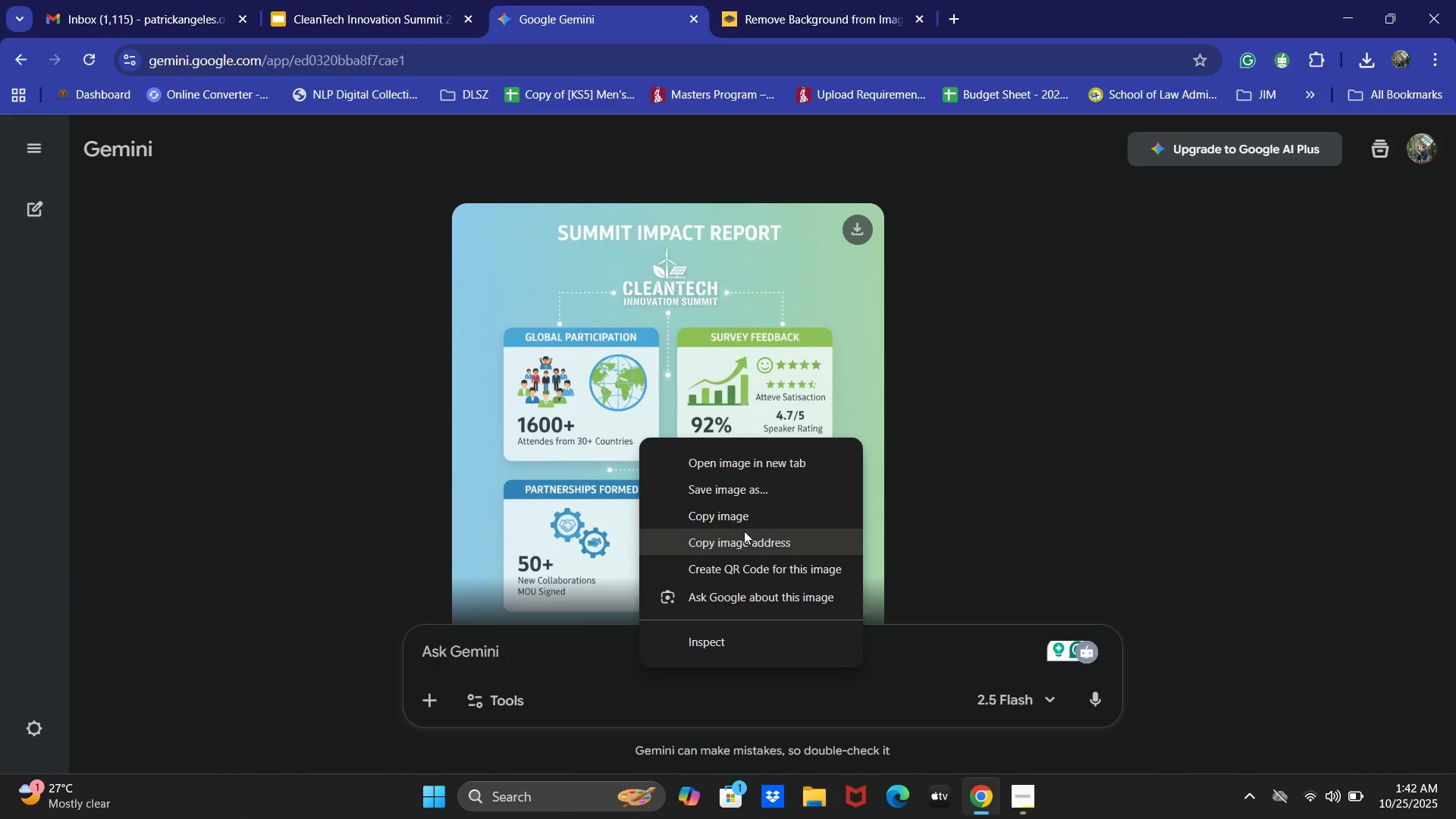 
left_click([742, 518])
 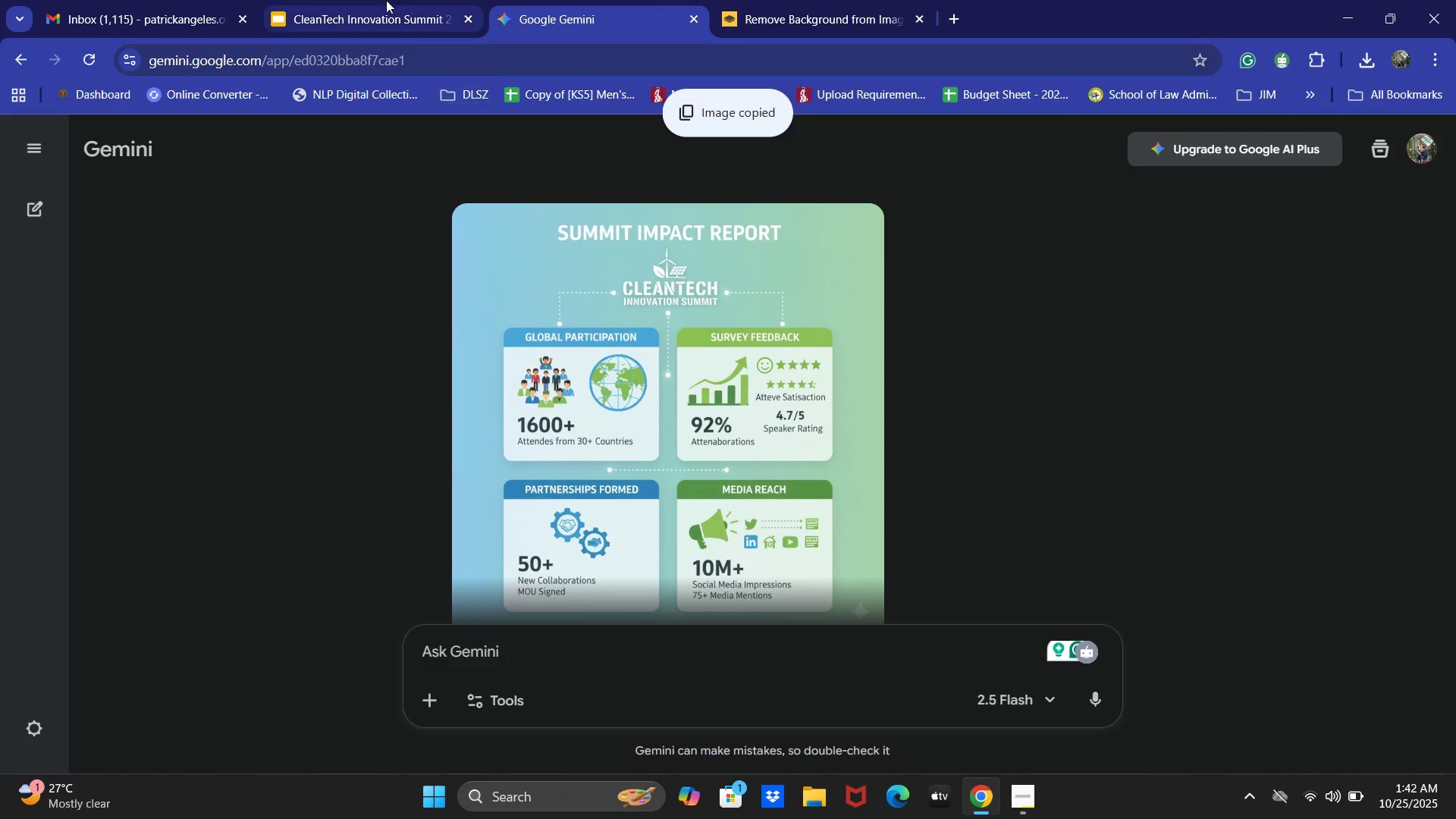 
left_click([376, 0])
 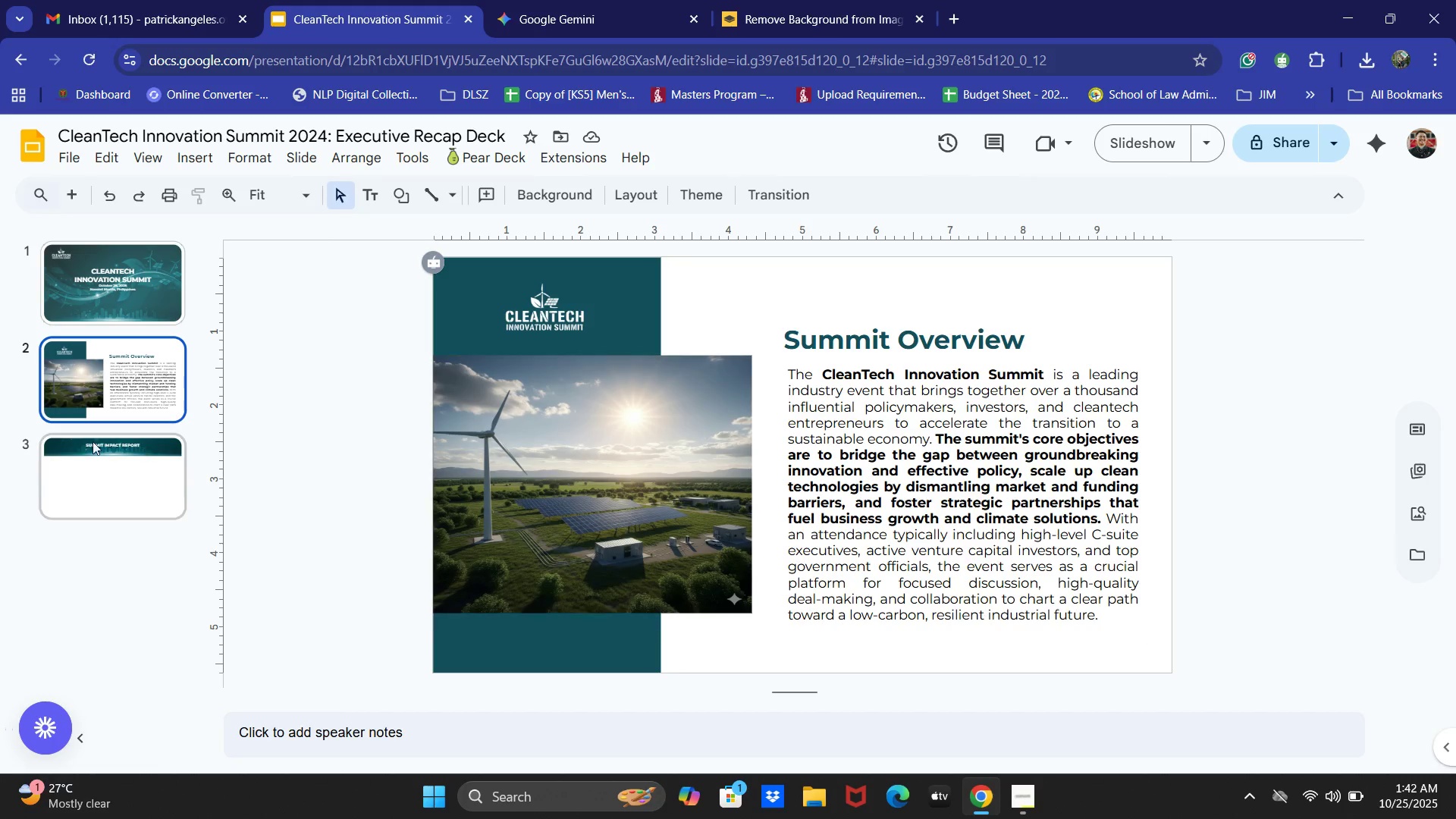 
left_click([51, 469])
 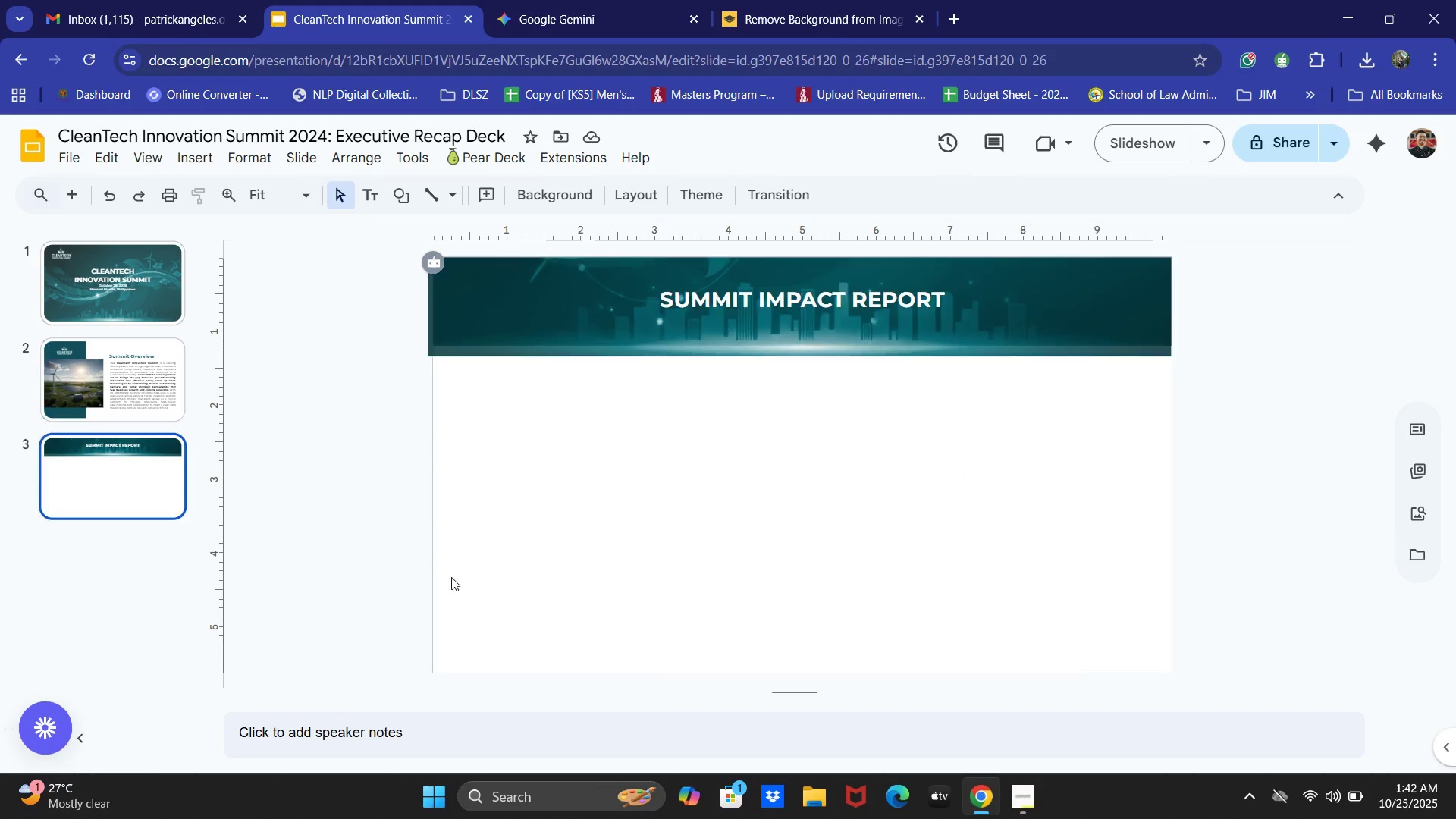 
key(Control+ControlLeft)
 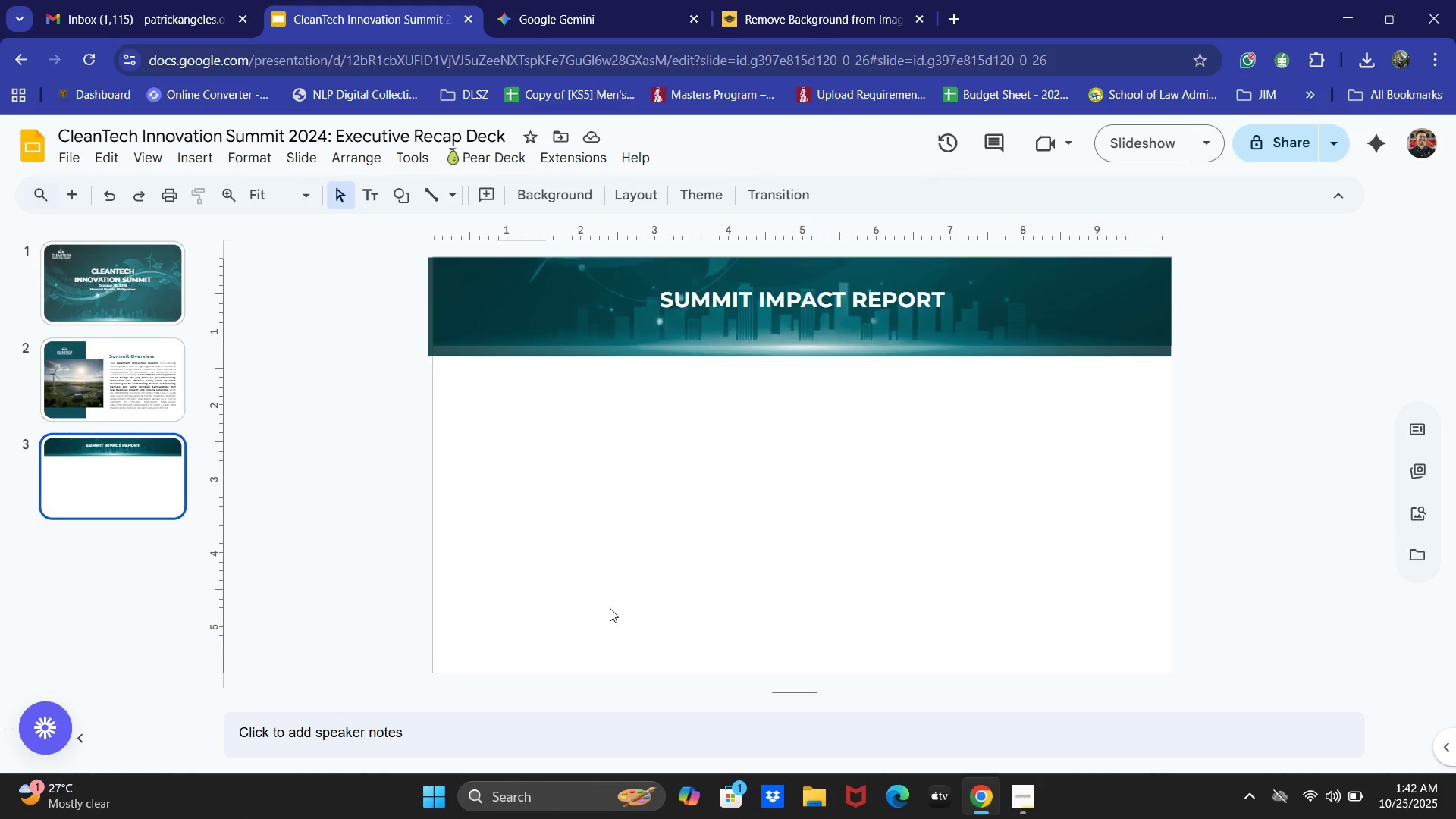 
key(Control+V)
 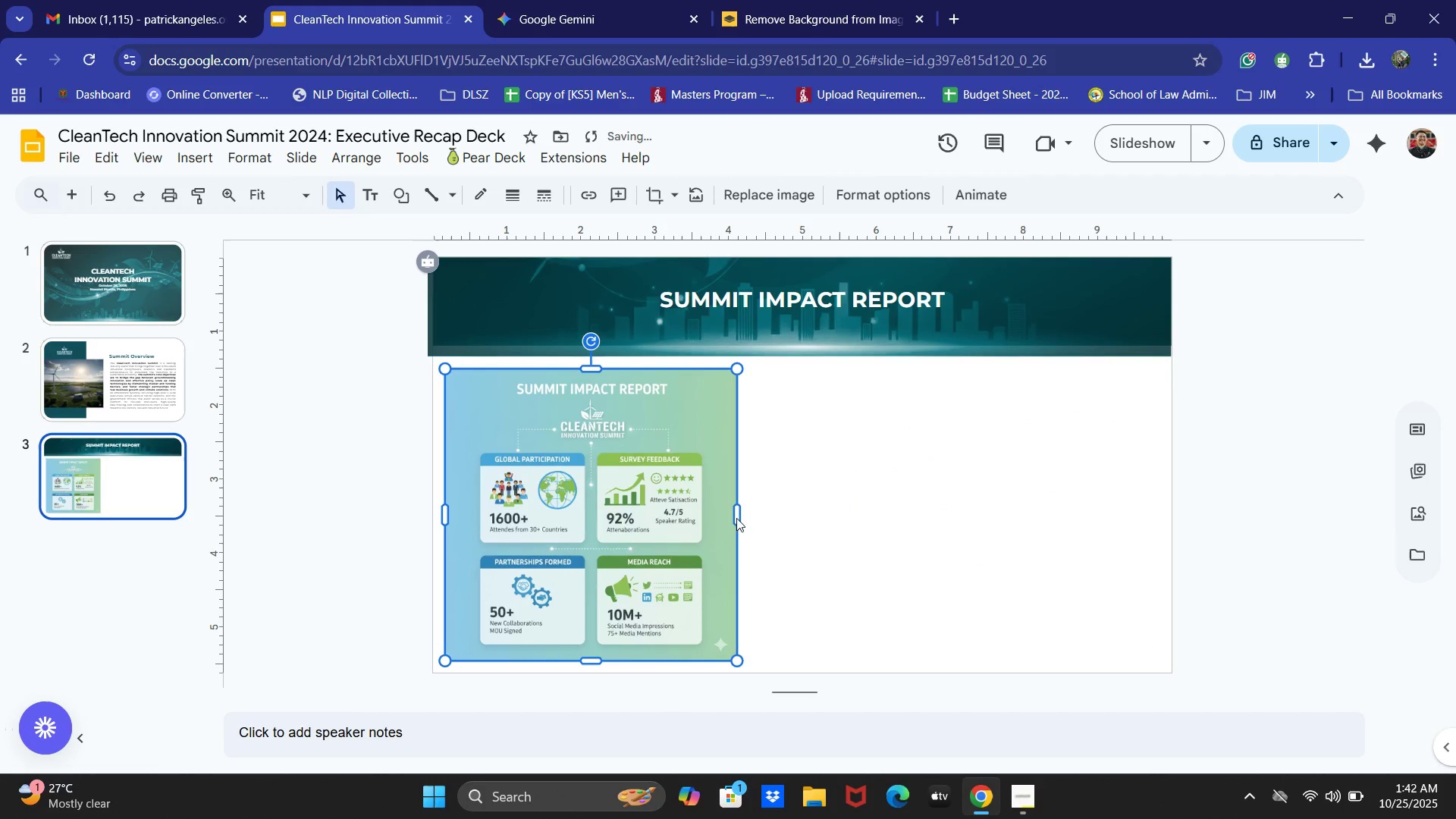 
left_click_drag(start_coordinate=[667, 497], to_coordinate=[698, 494])
 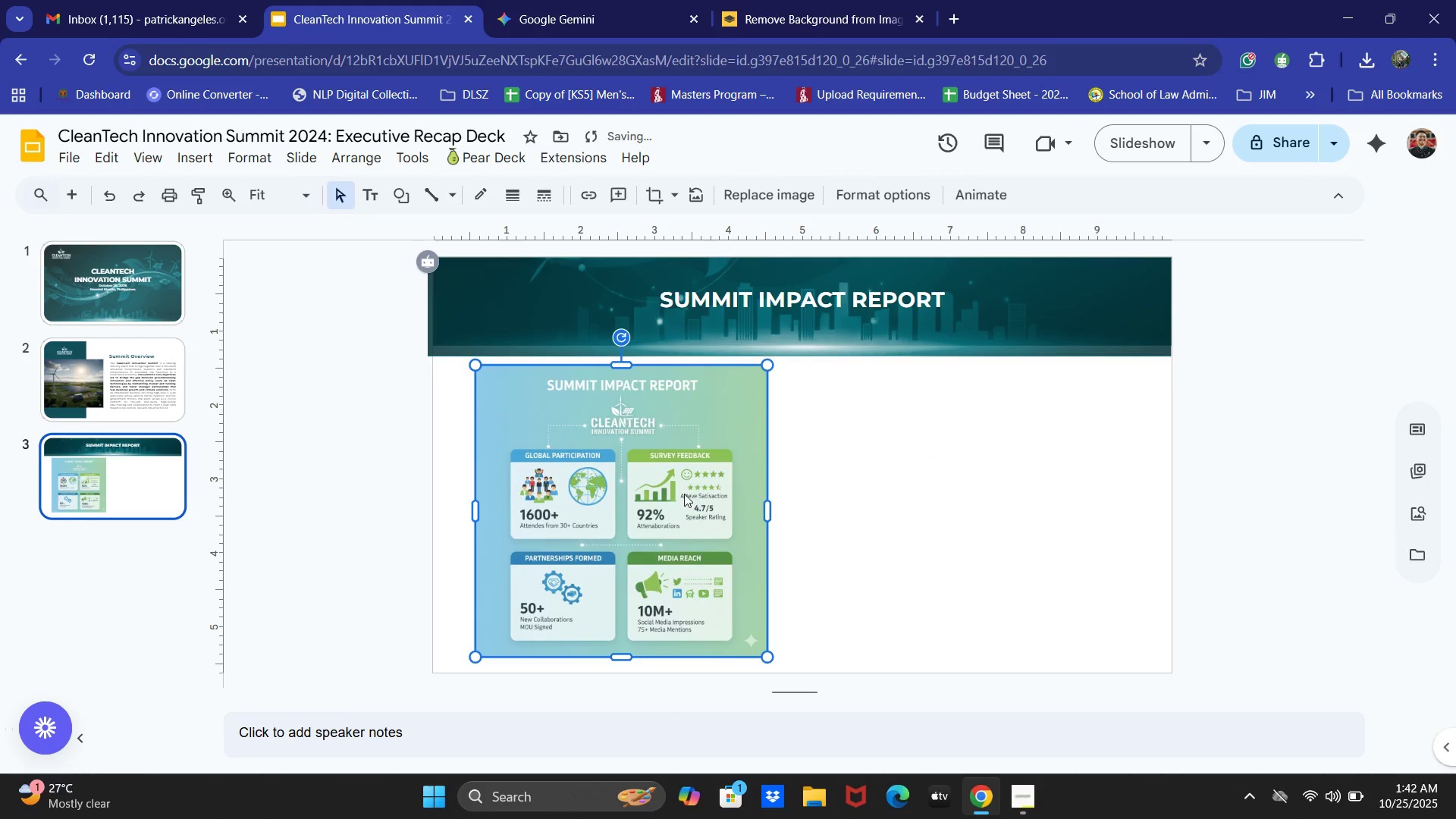 
left_click_drag(start_coordinate=[684, 493], to_coordinate=[670, 495])
 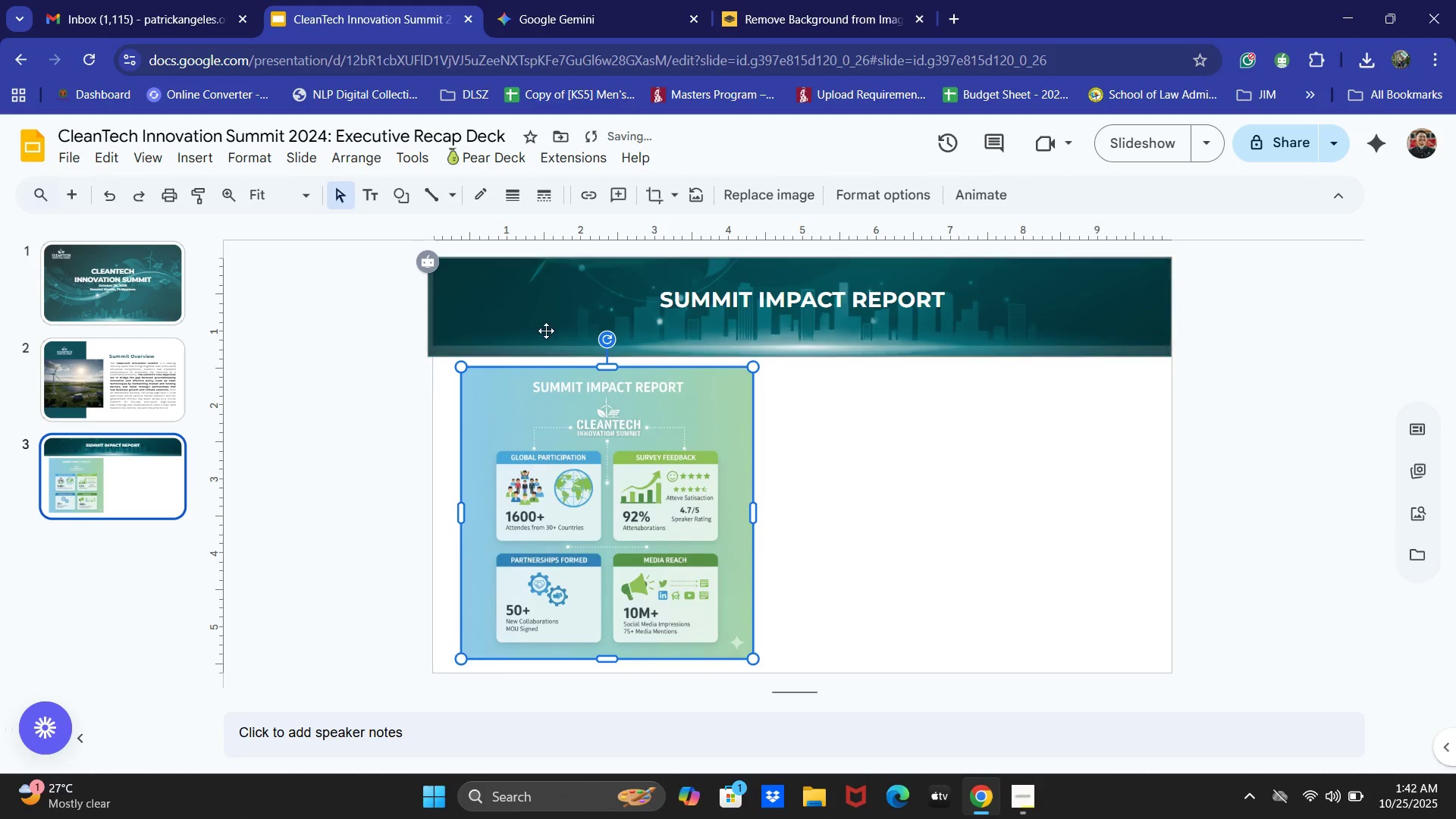 
left_click([535, 328])
 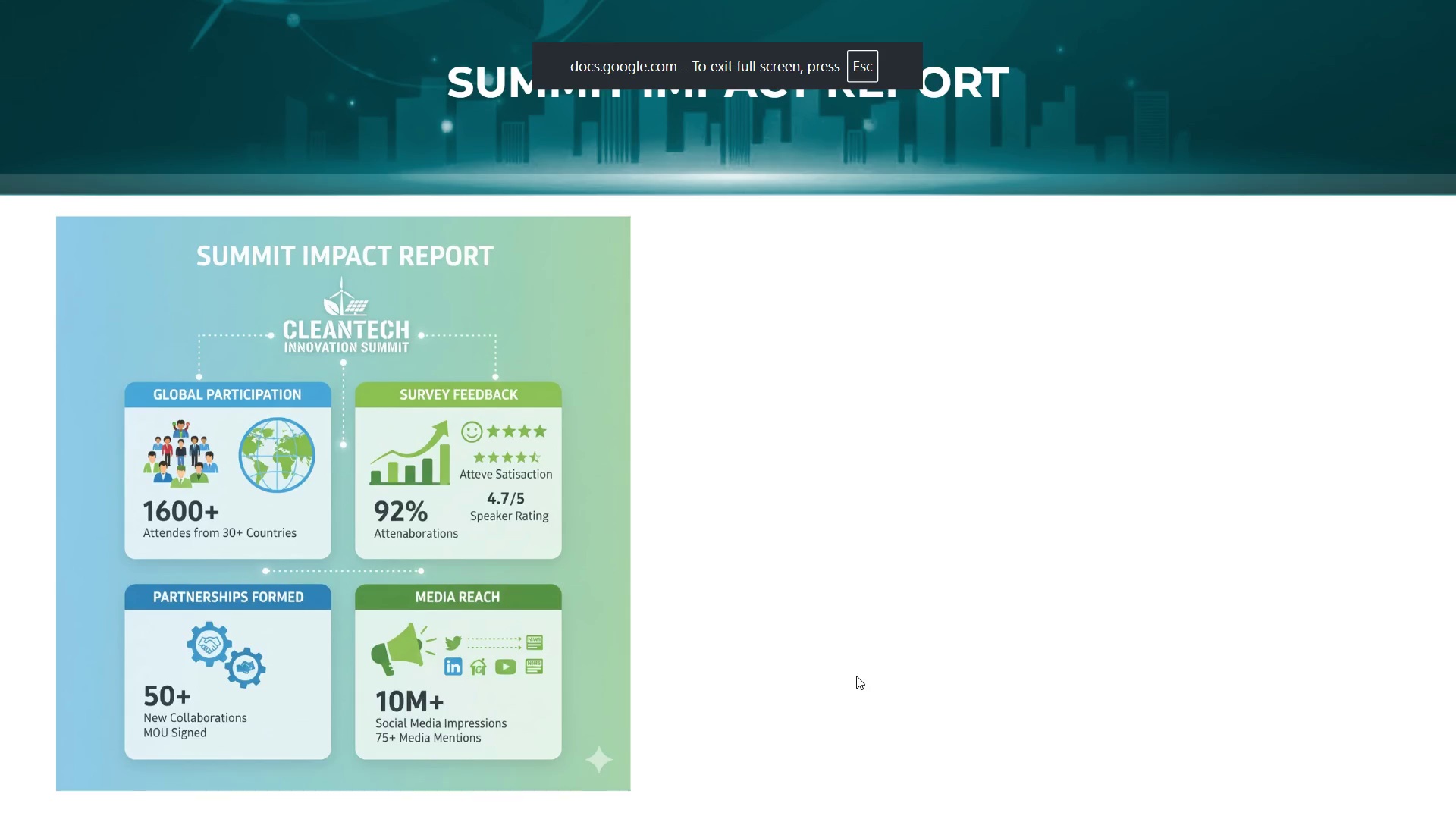 
wait(8.59)
 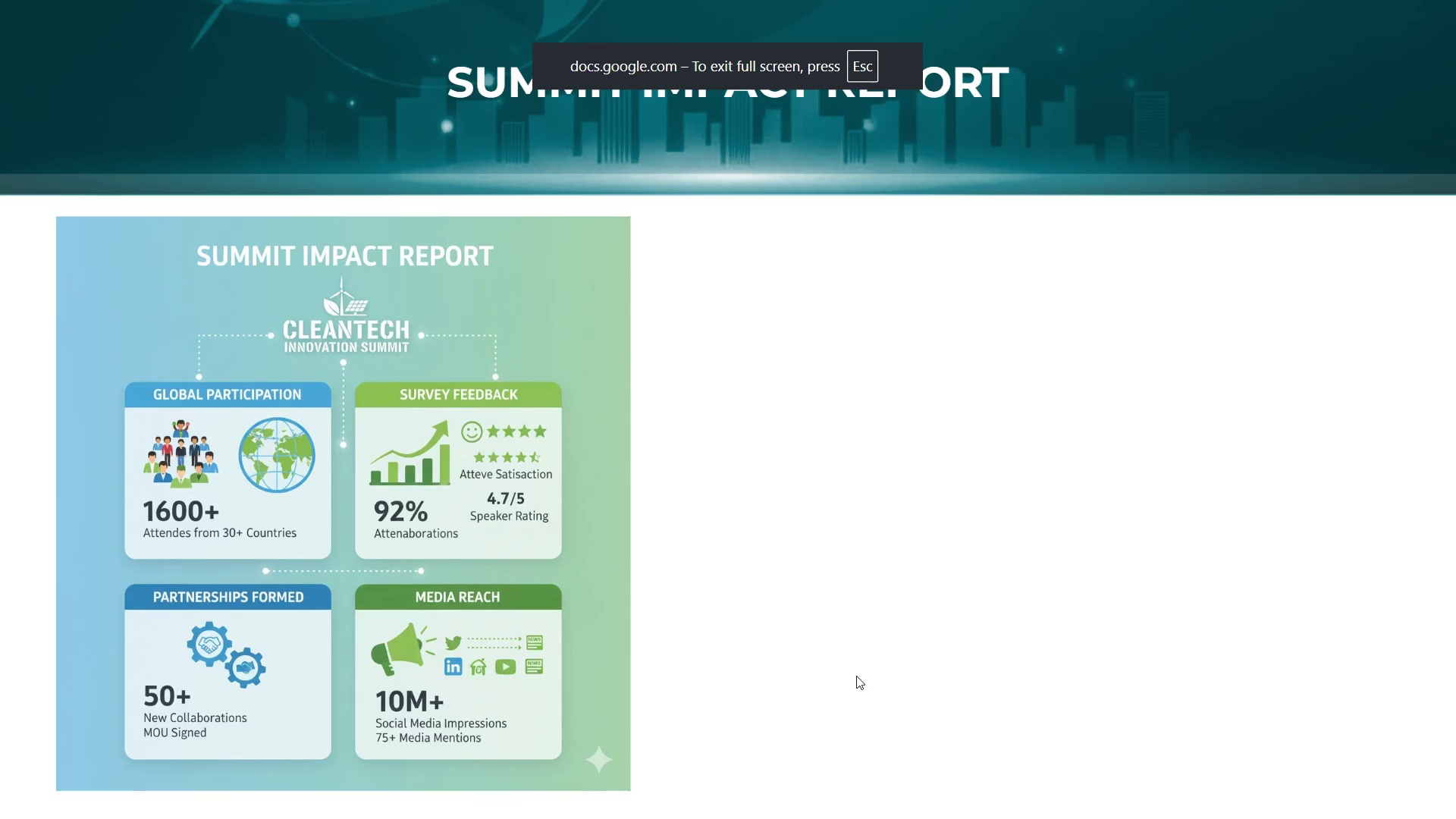 
key(Escape)
 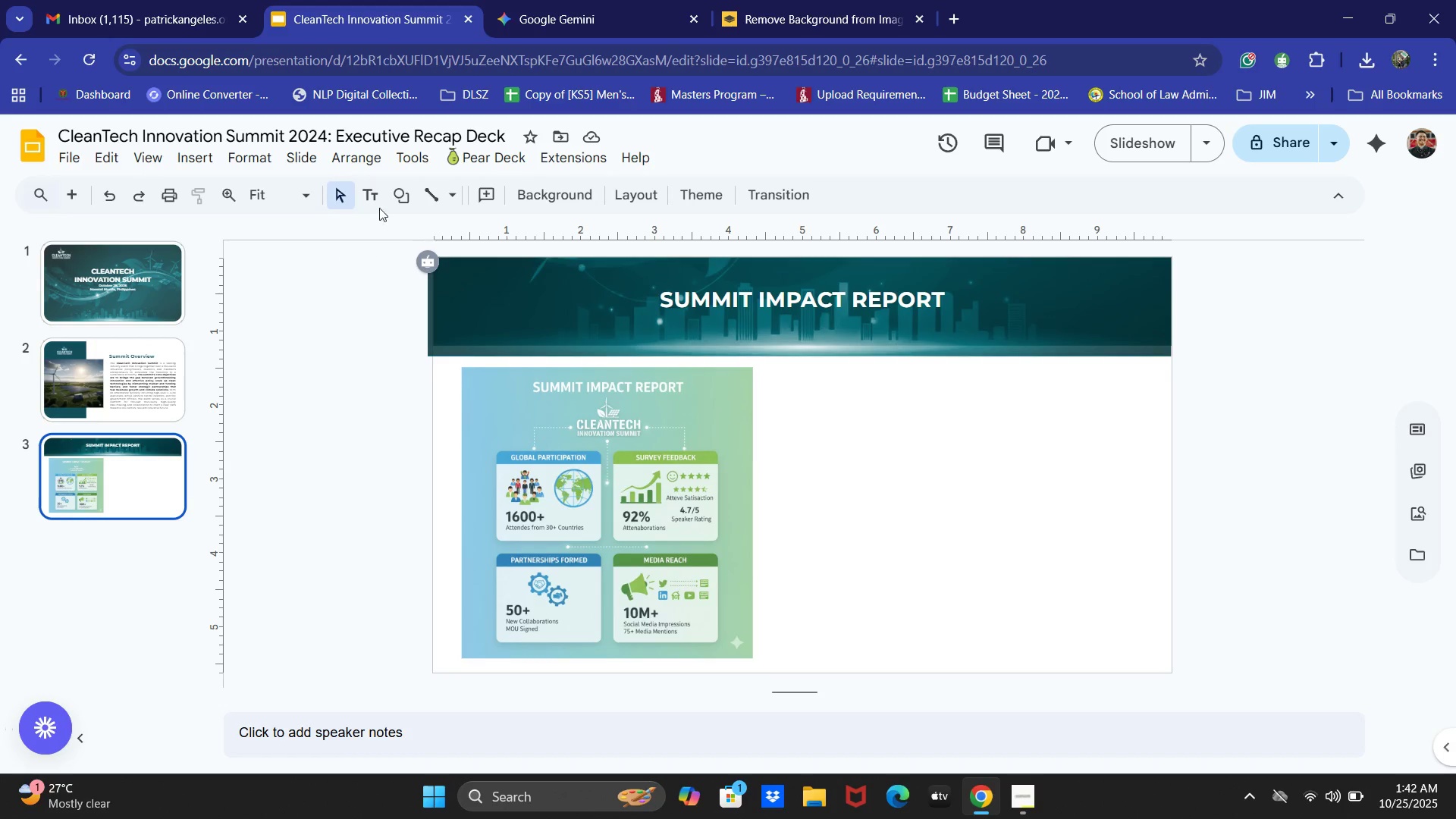 
left_click([559, 0])
 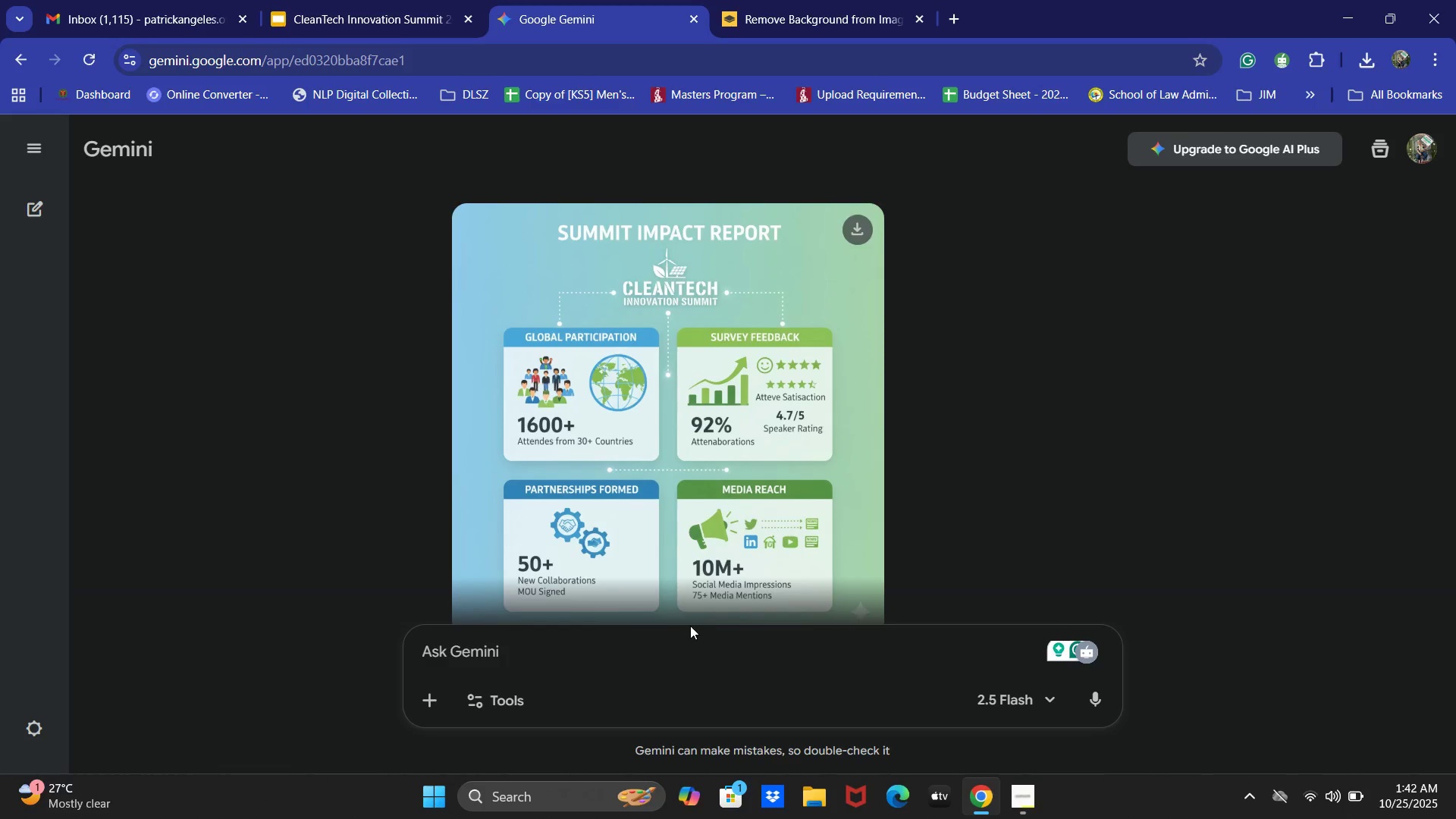 
left_click([689, 626])
 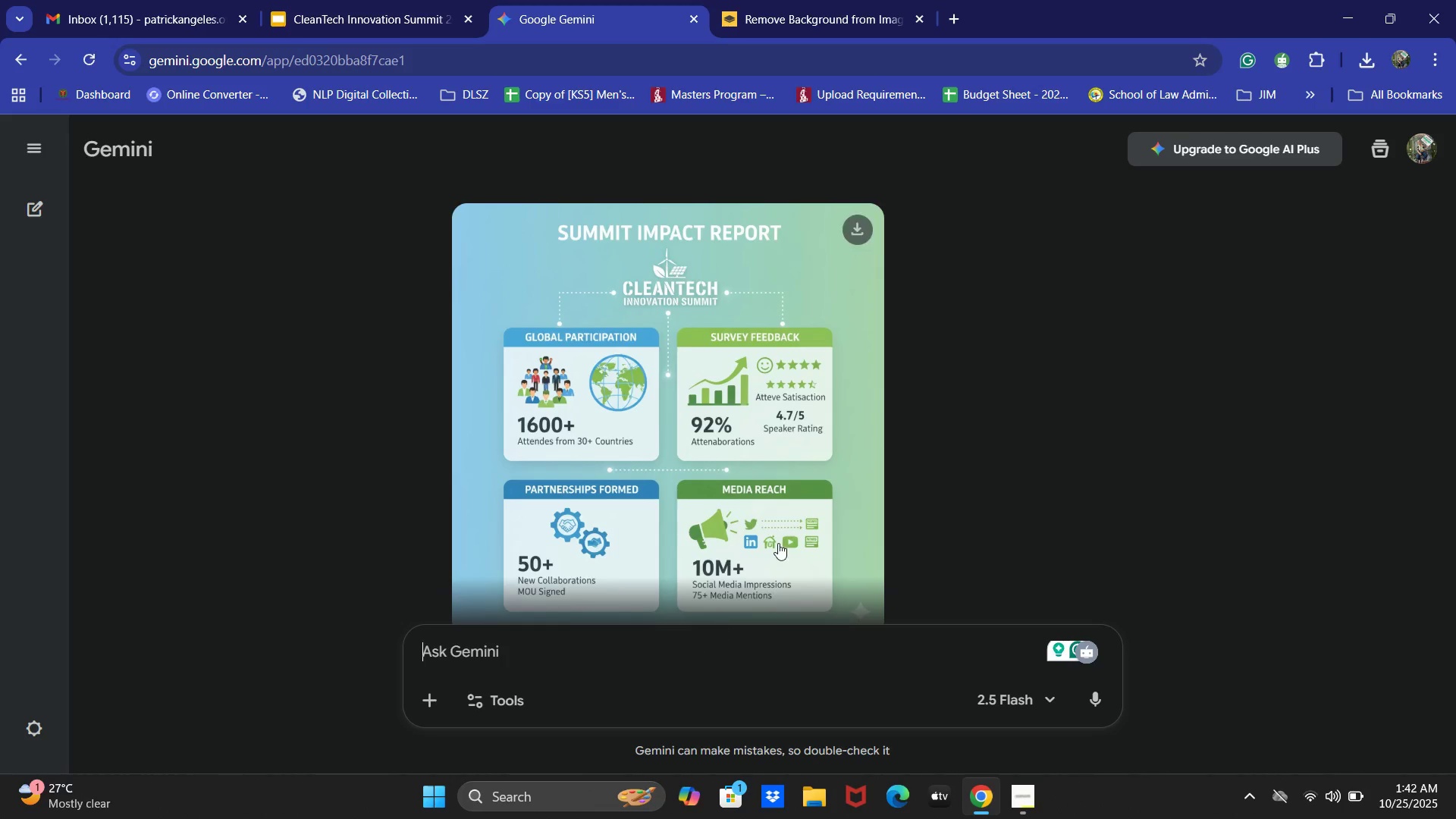 
scroll: coordinate [839, 510], scroll_direction: down, amount: 4.0
 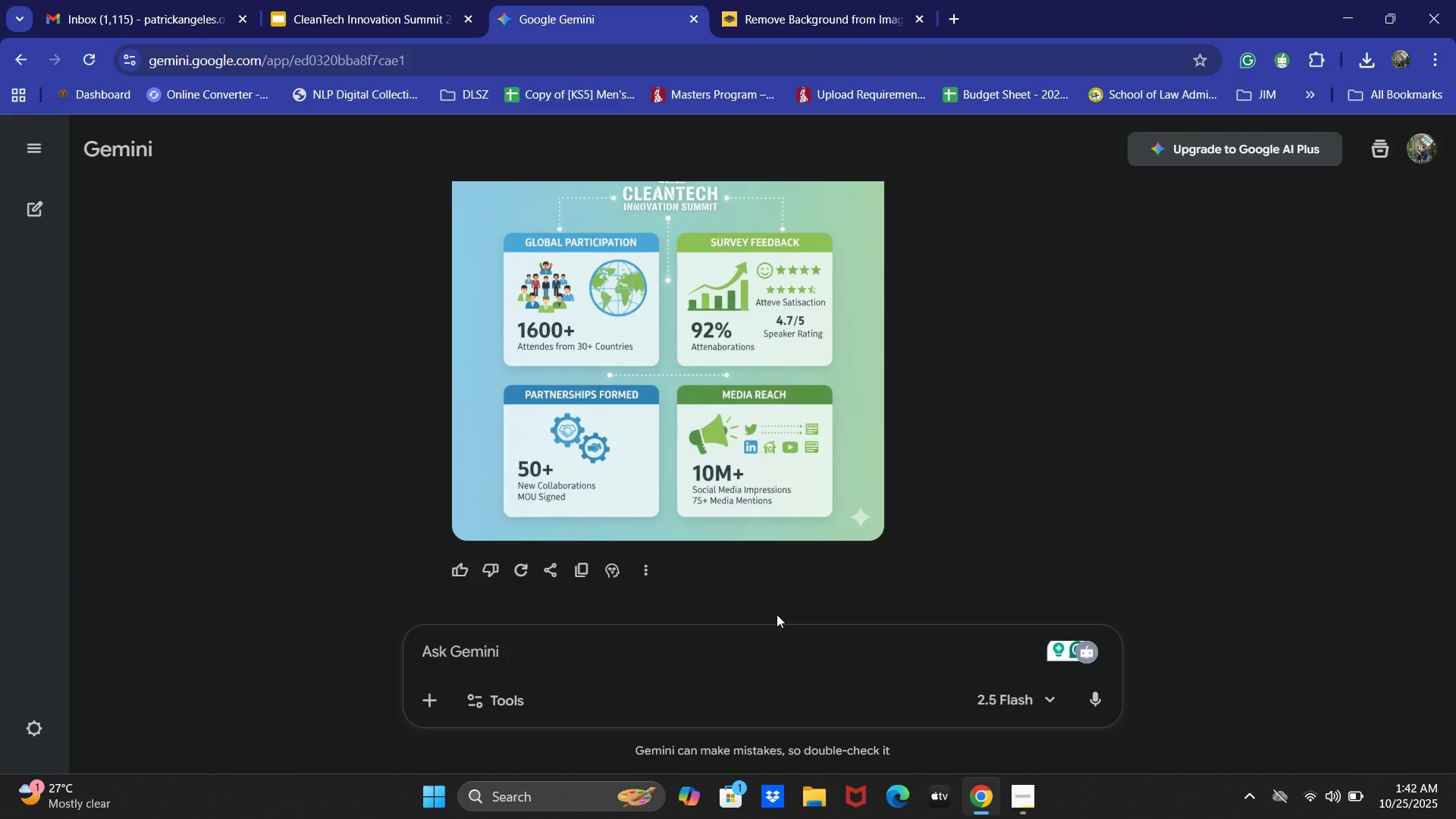 
type(g)
key(Backspace)
key(Backspace)
type(Provide a short descrio)
key(Backspace)
type(ptuon)
key(Backspace)
key(Backspace)
key(Backspace)
type(ioni)
key(Backspace)
type( in 203)
key(Backspace)
key(Backspace)
type(-3 sentences )
 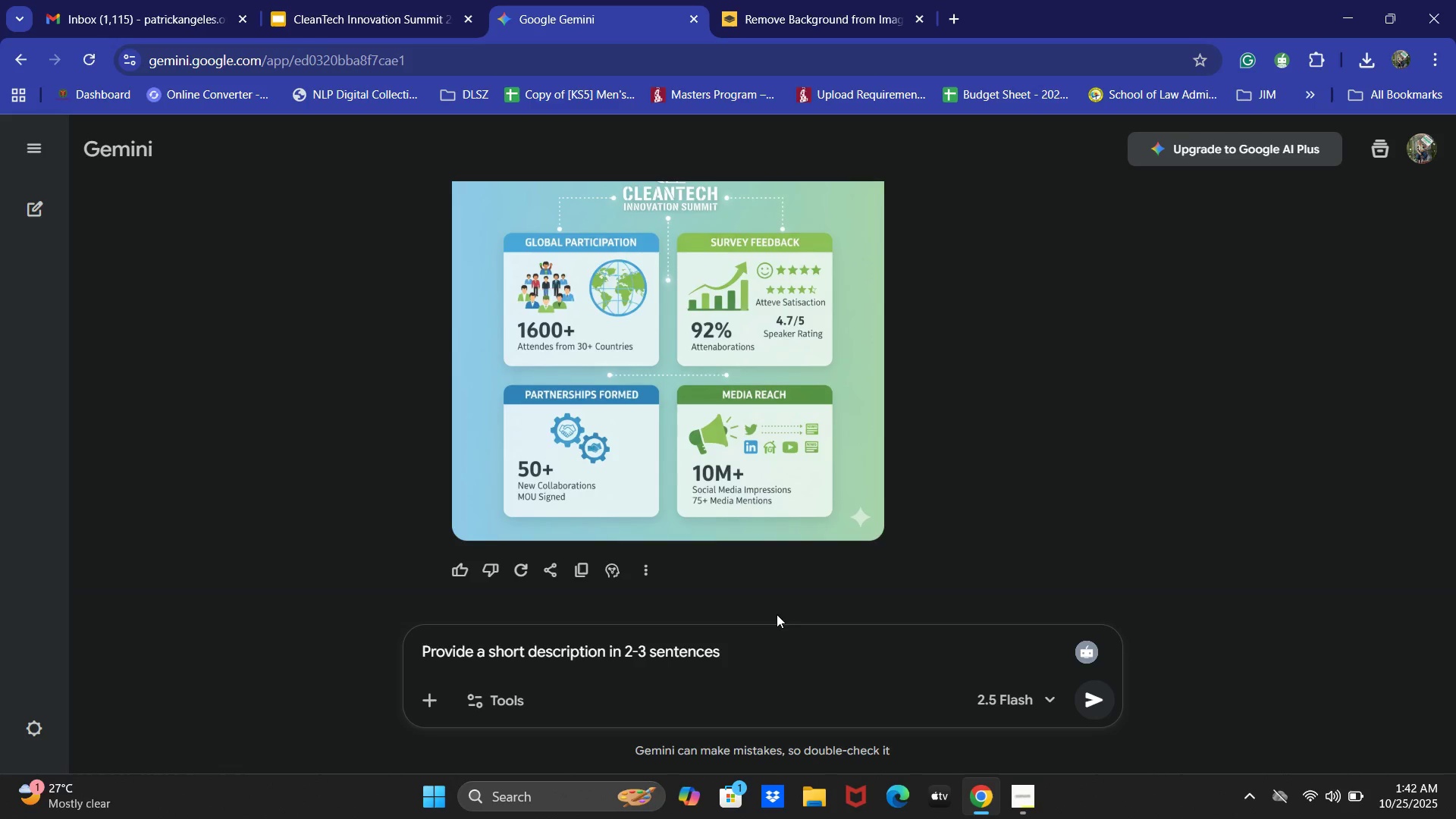 
wait(5.11)
 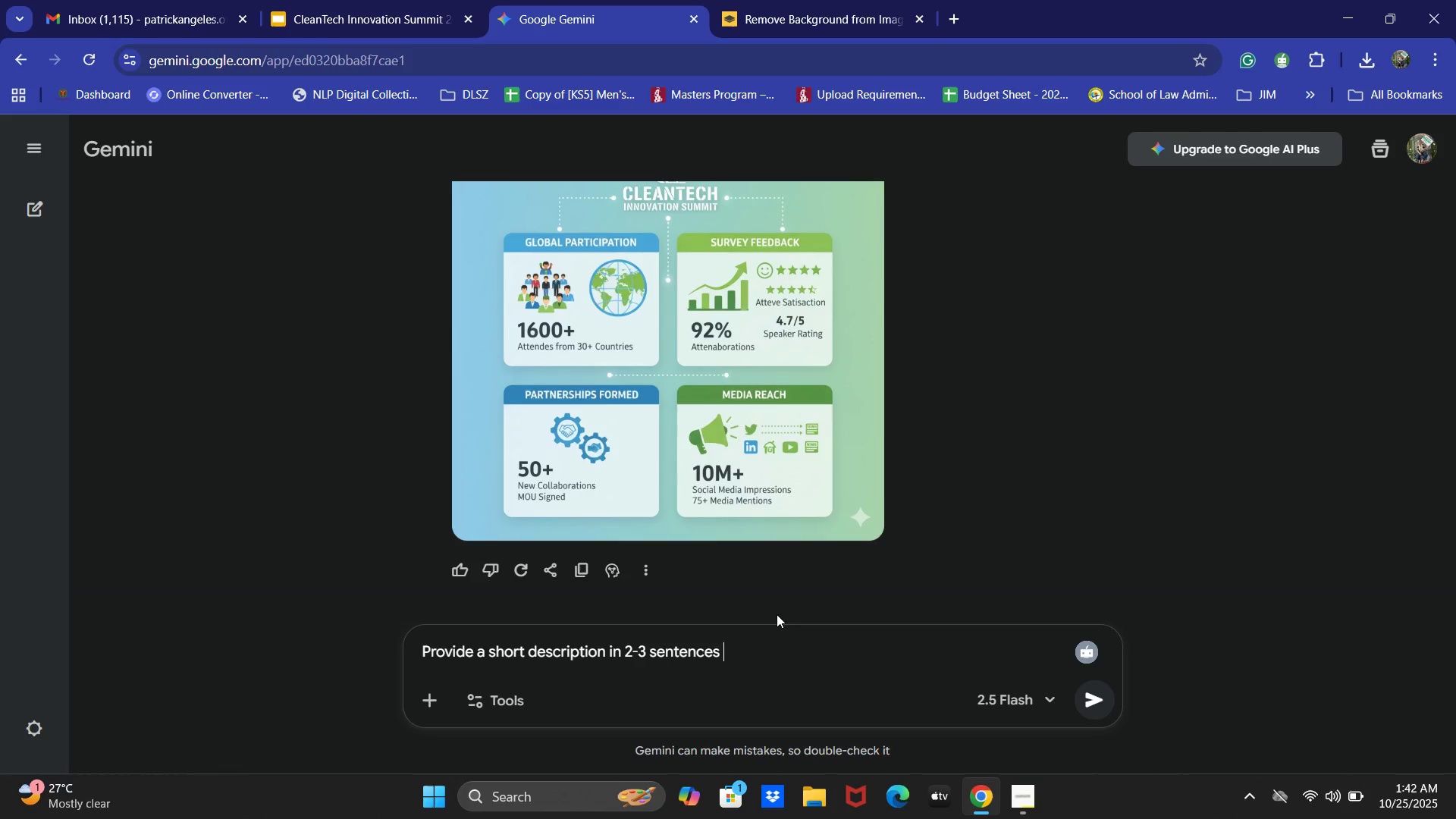 
scroll: coordinate [722, 446], scroll_direction: up, amount: 4.0
 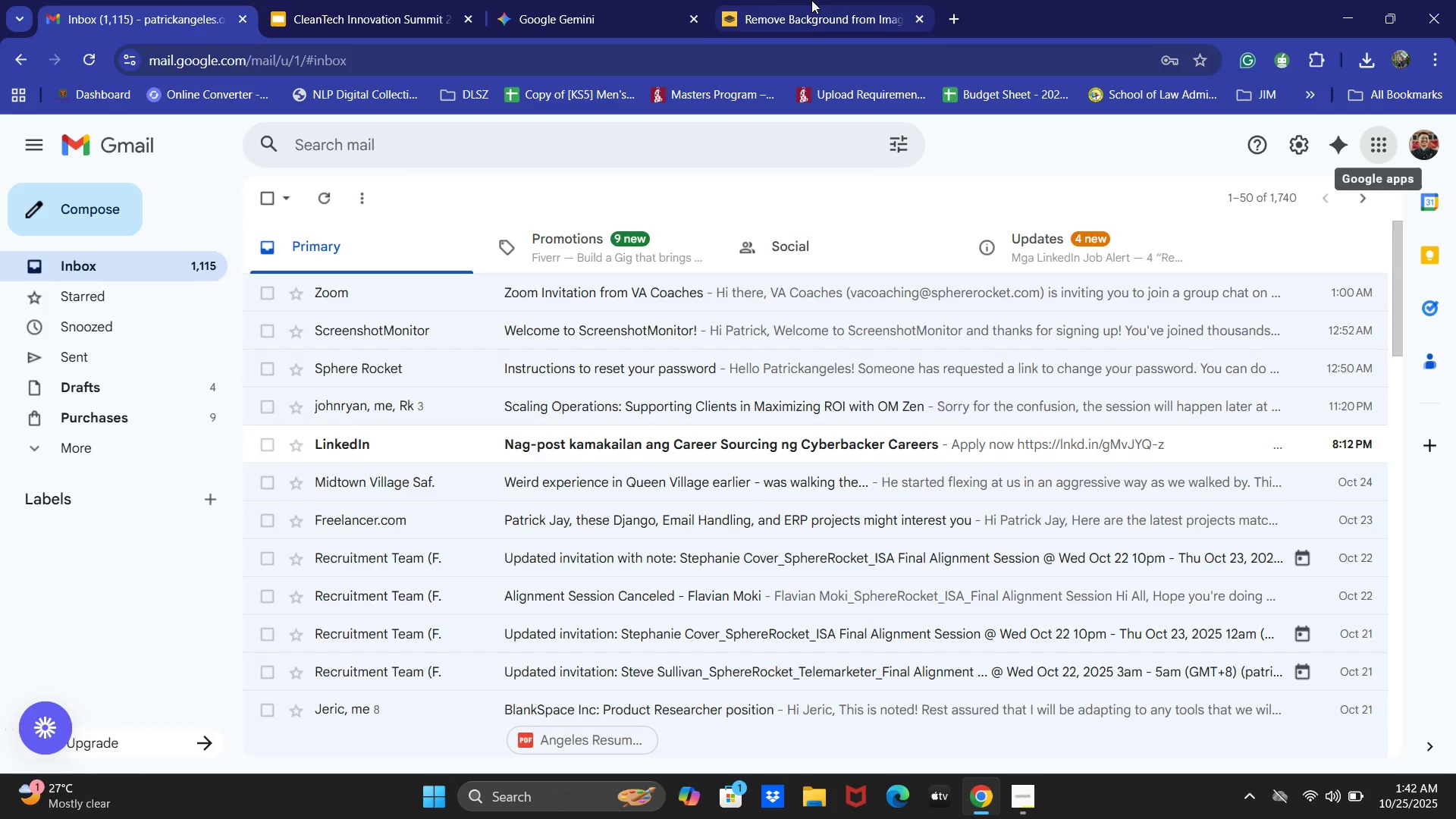 
left_click([811, 0])
 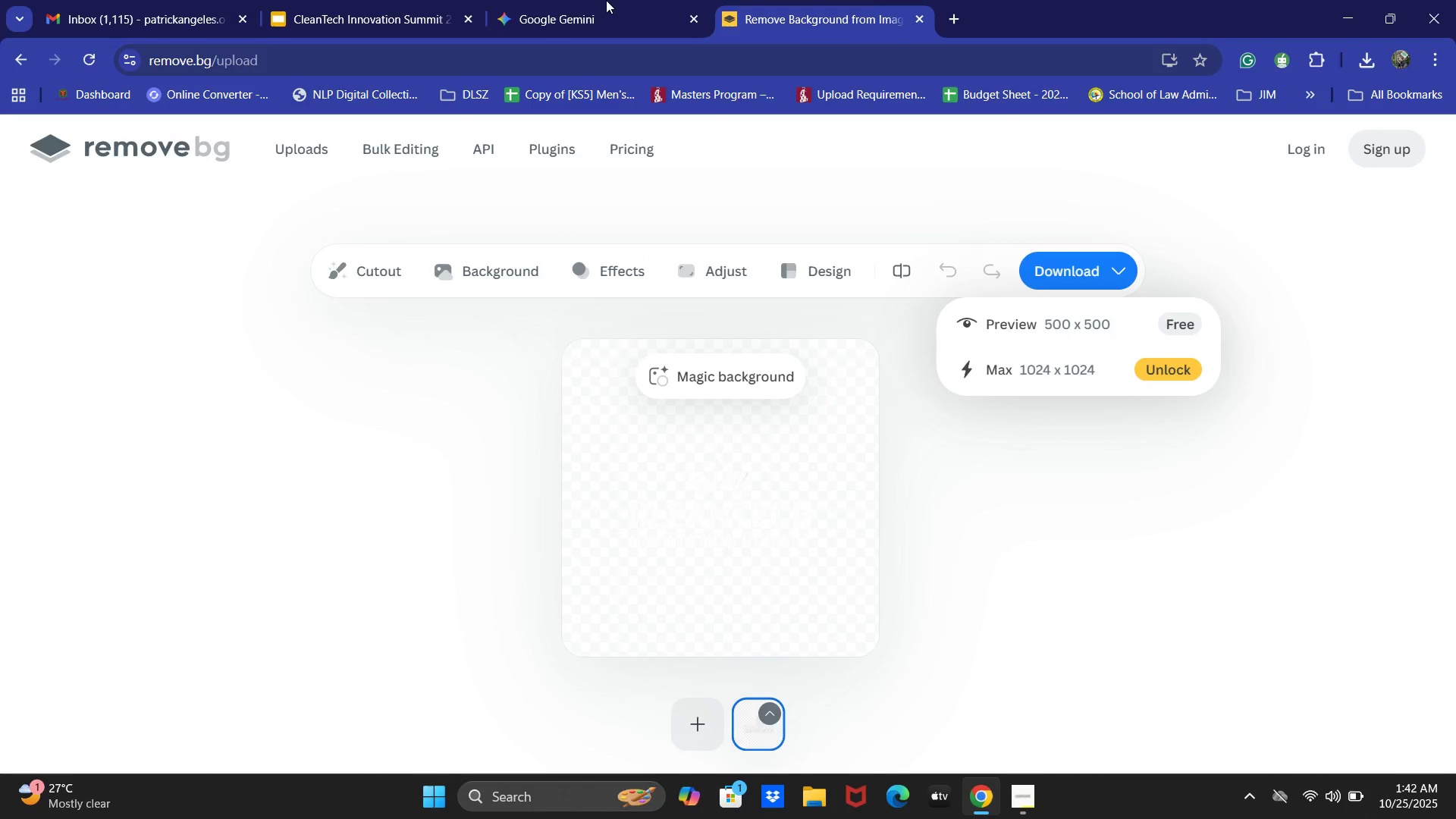 
left_click([573, 0])
 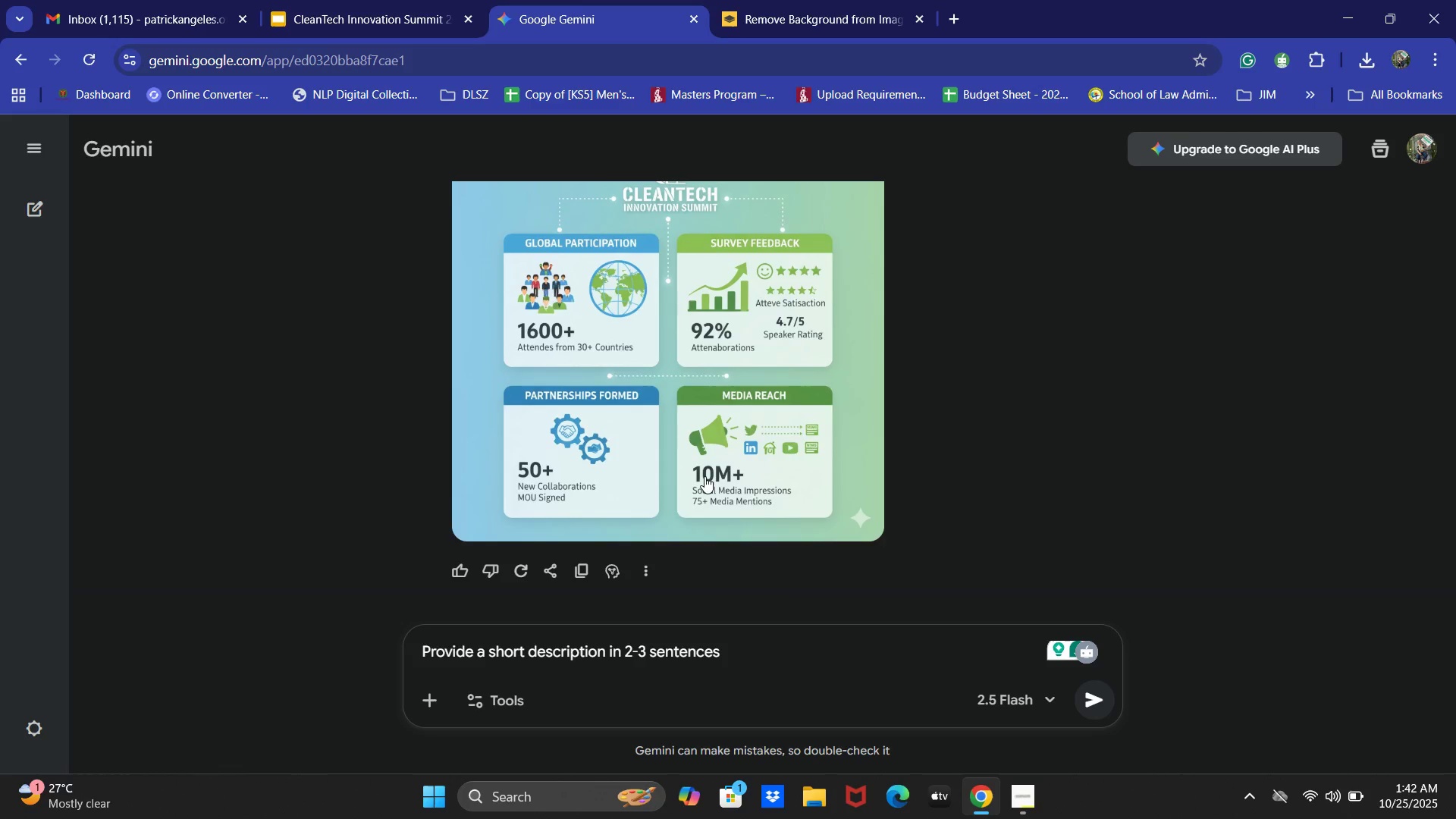 
scroll: coordinate [871, 613], scroll_direction: up, amount: 2.0
 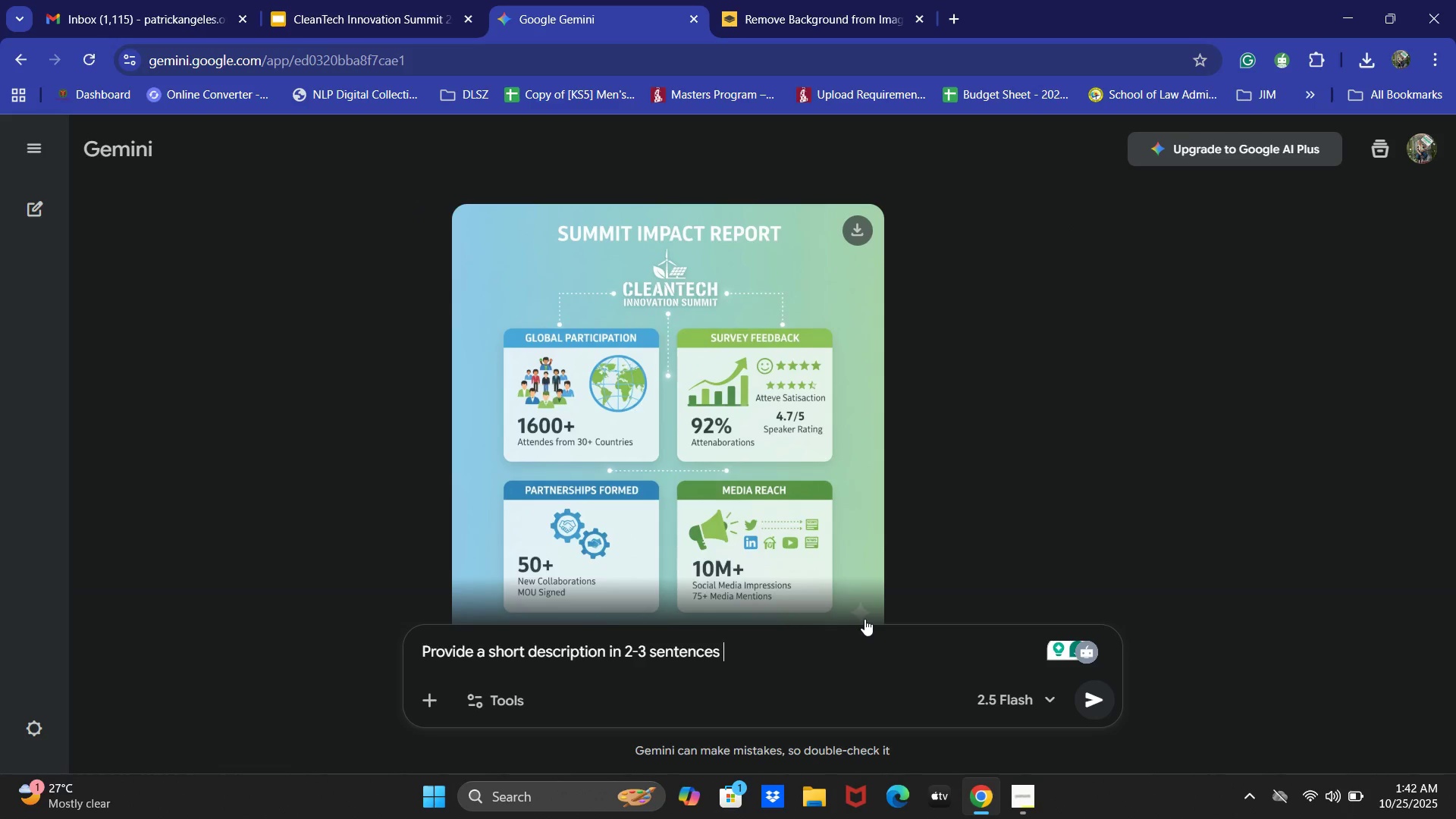 
type(about the Summit Impact Report)
 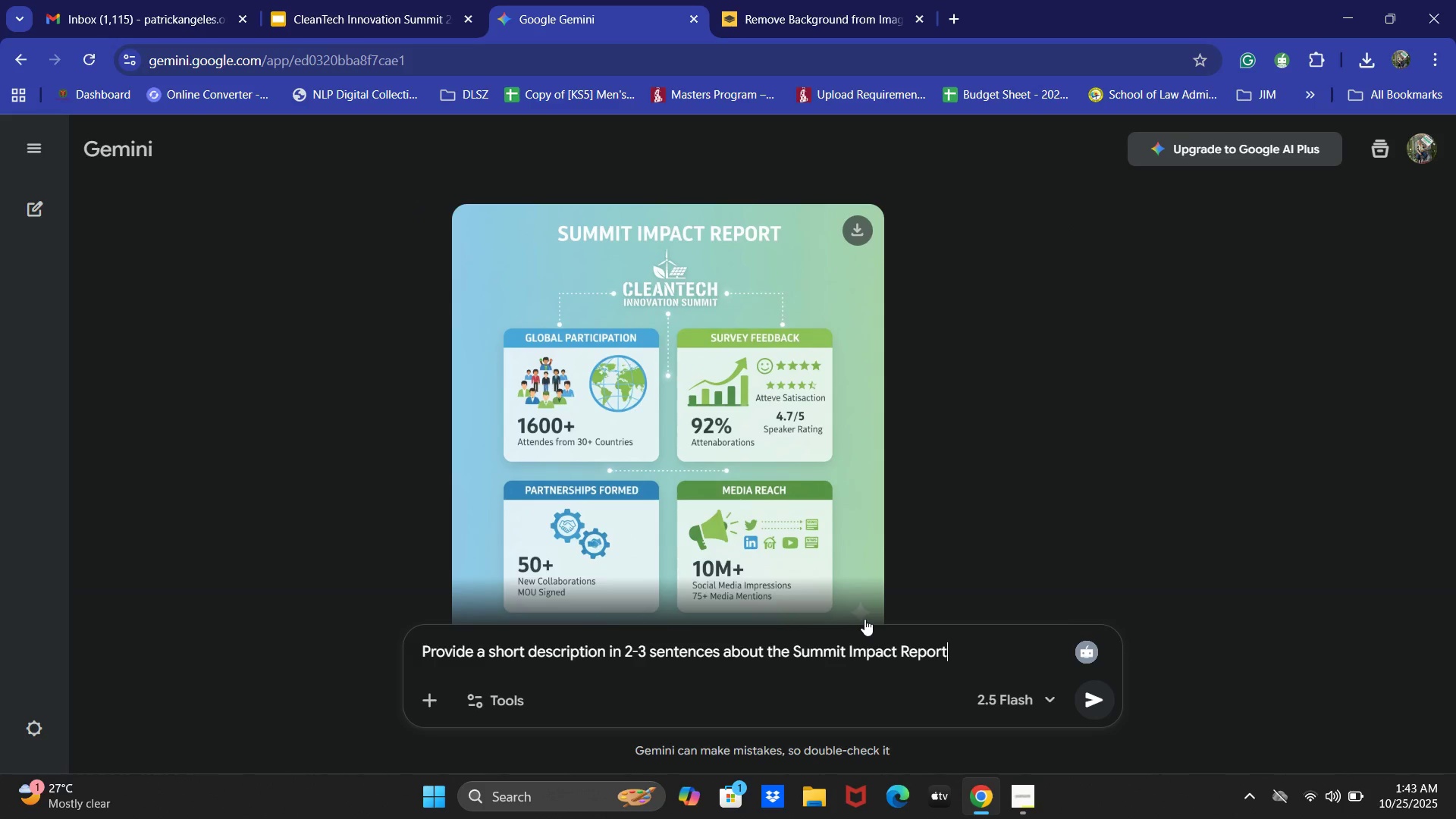 
key(Enter)
 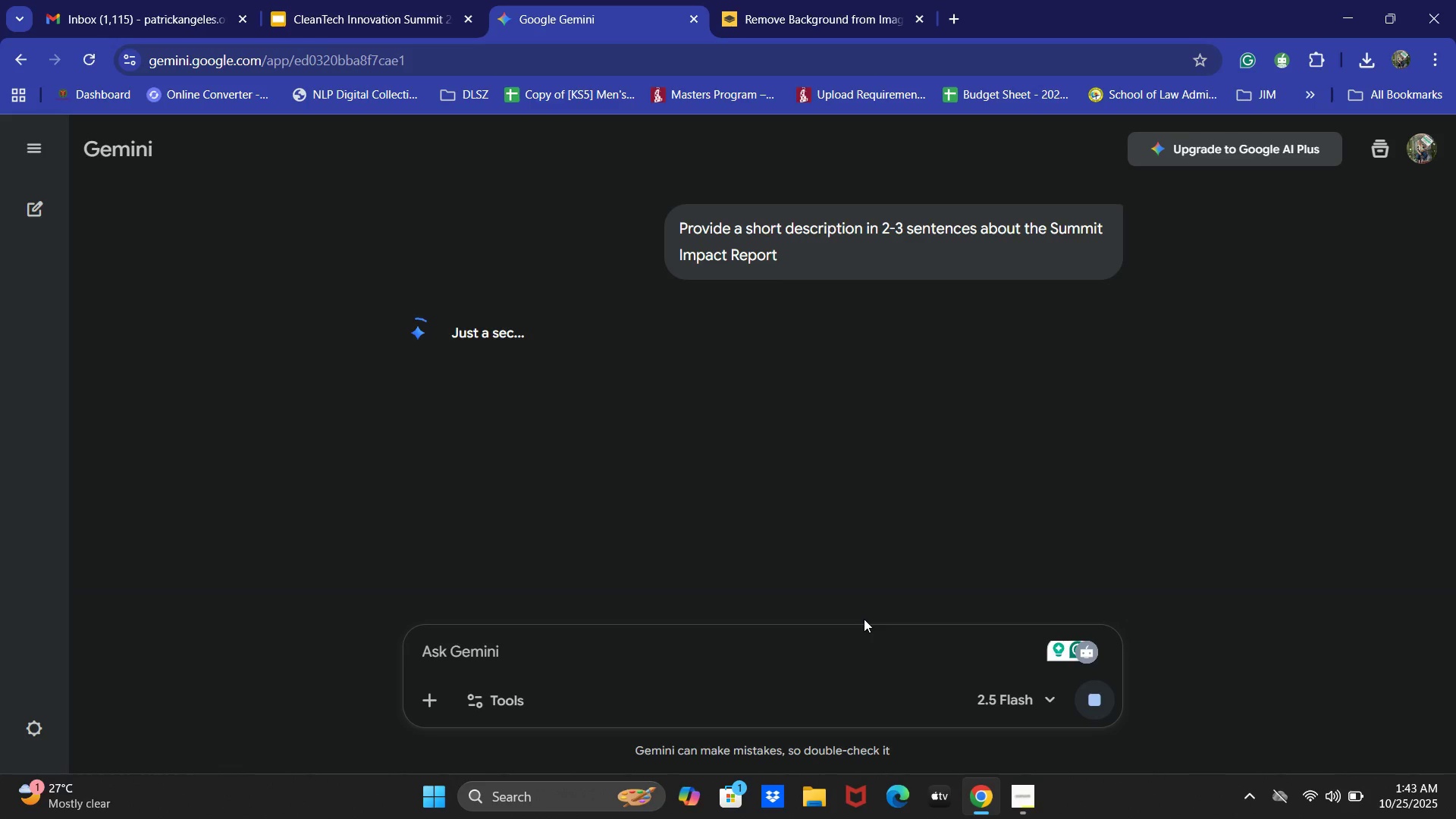 
wait(11.51)
 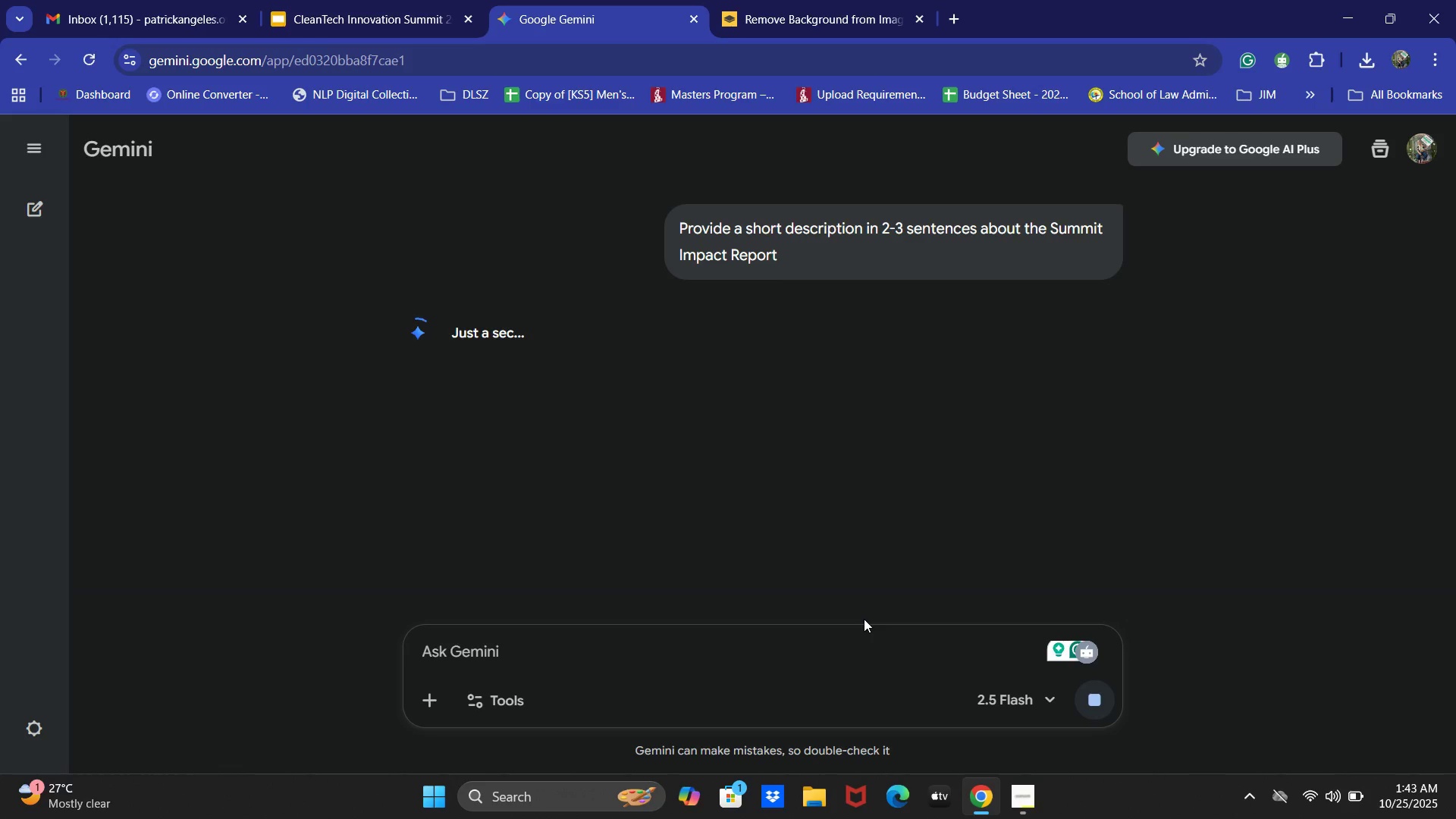 
left_click_drag(start_coordinate=[452, 329], to_coordinate=[988, 488])
 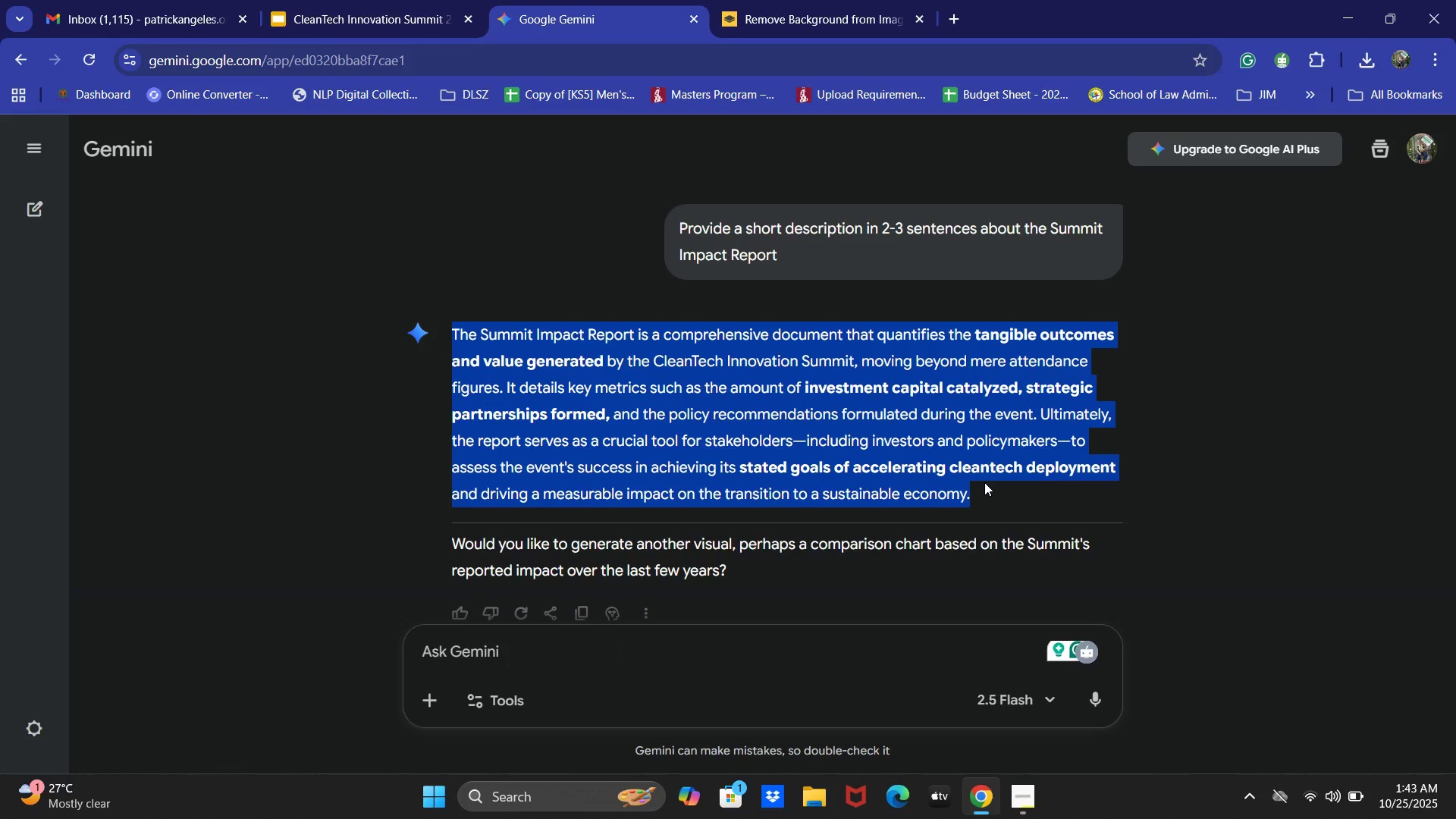 
key(Control+C)
 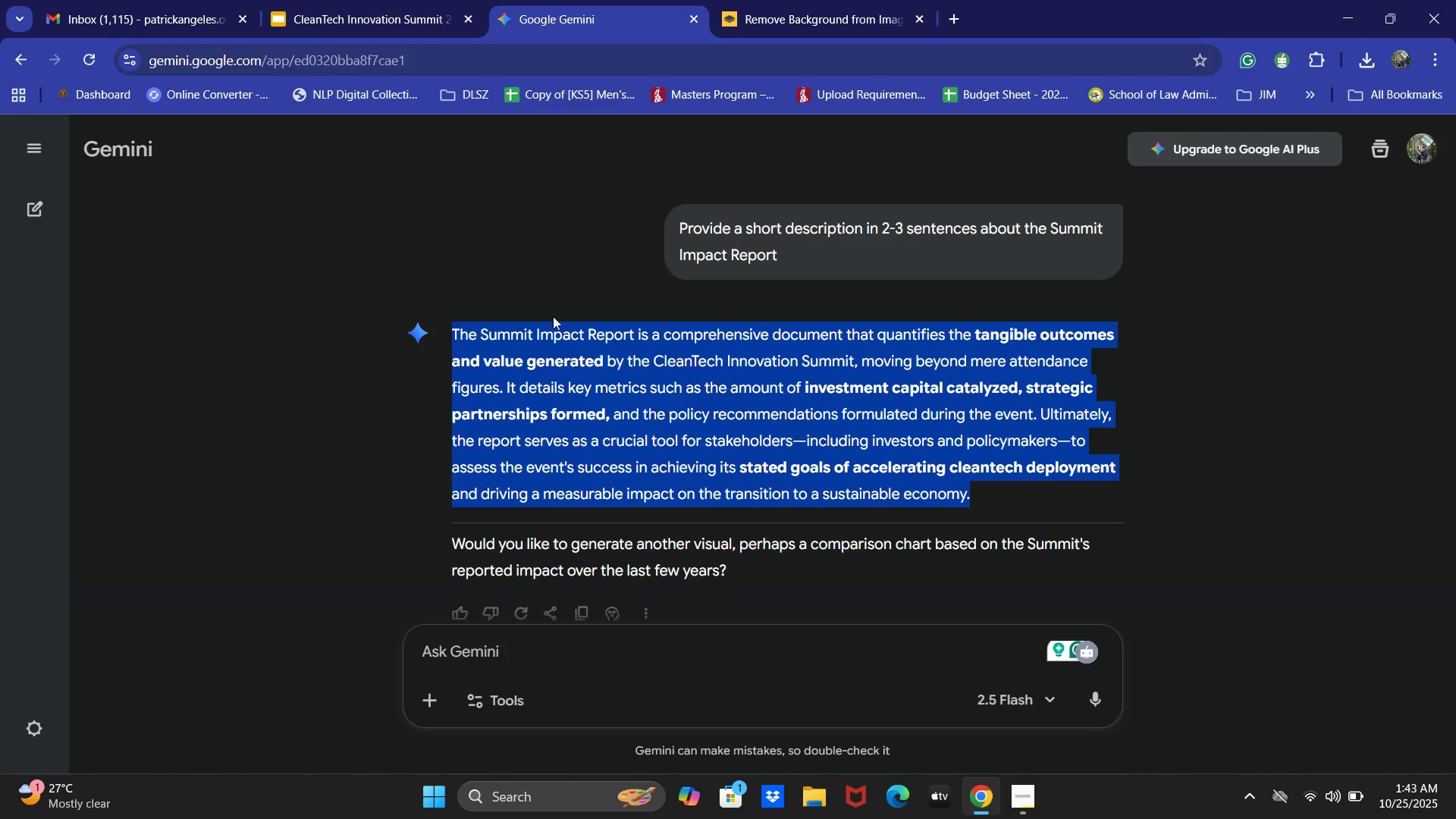 
key(Control+C)
 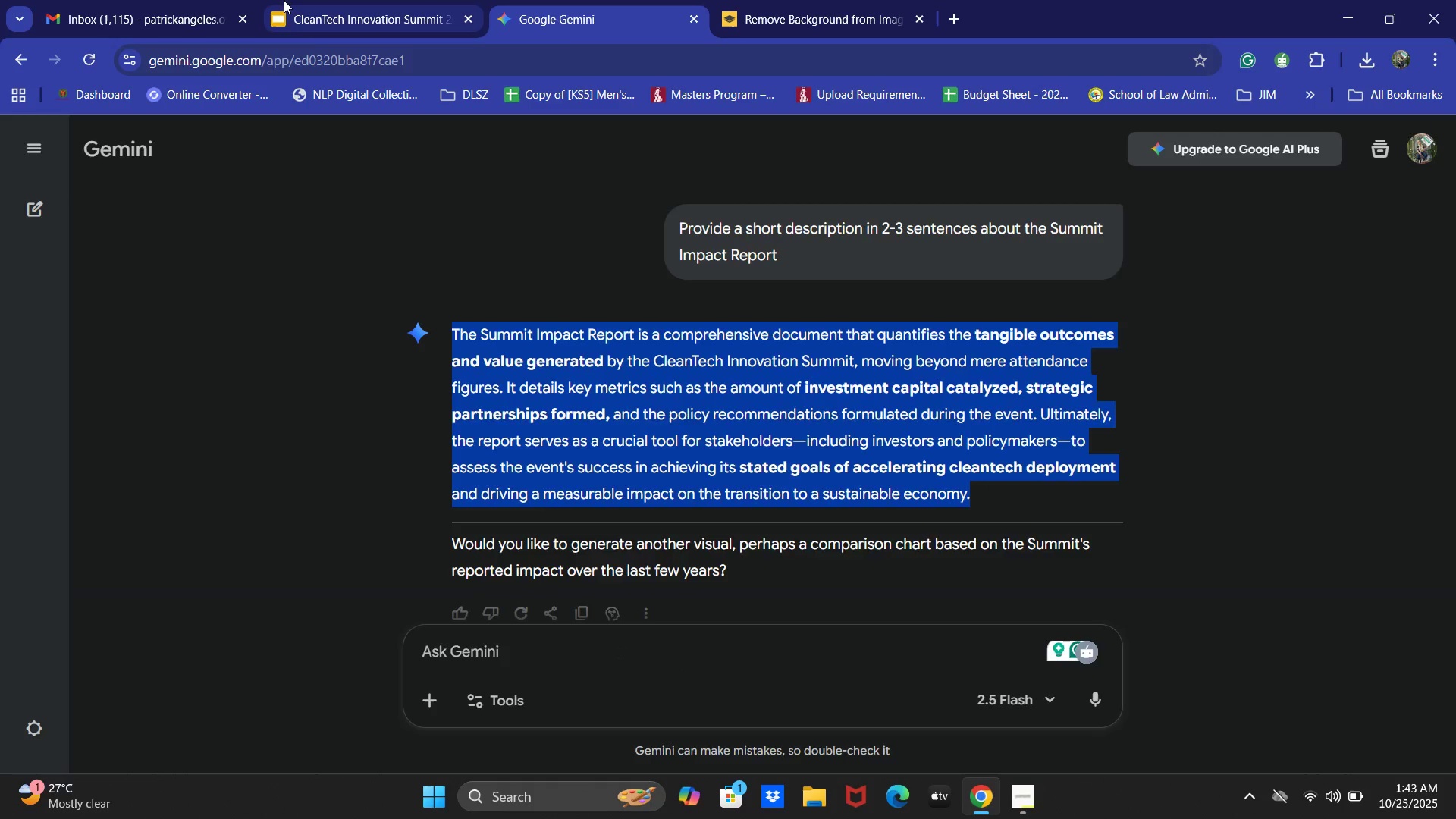 
left_click([284, 0])
 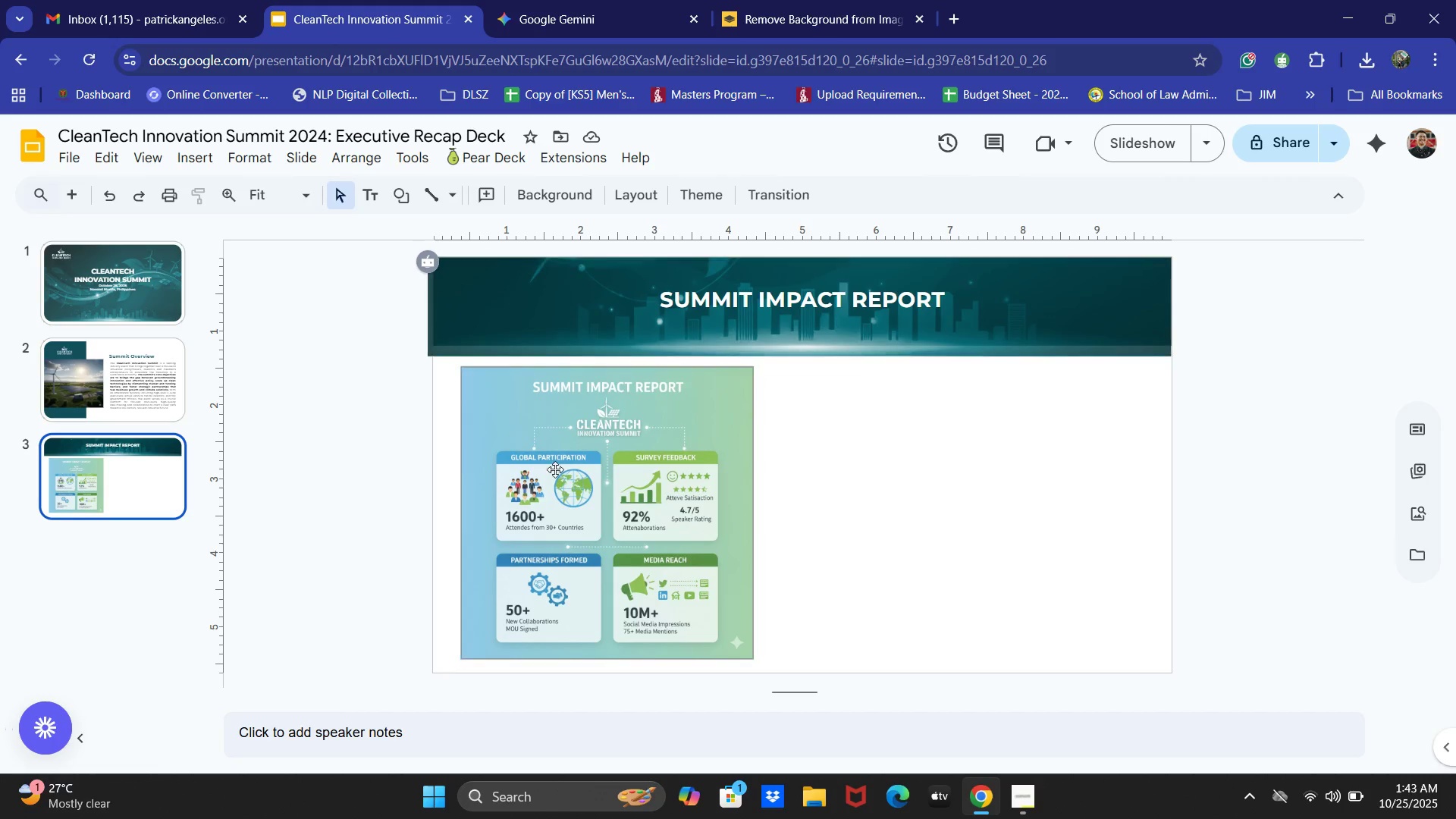 
left_click_drag(start_coordinate=[576, 473], to_coordinate=[560, 473])
 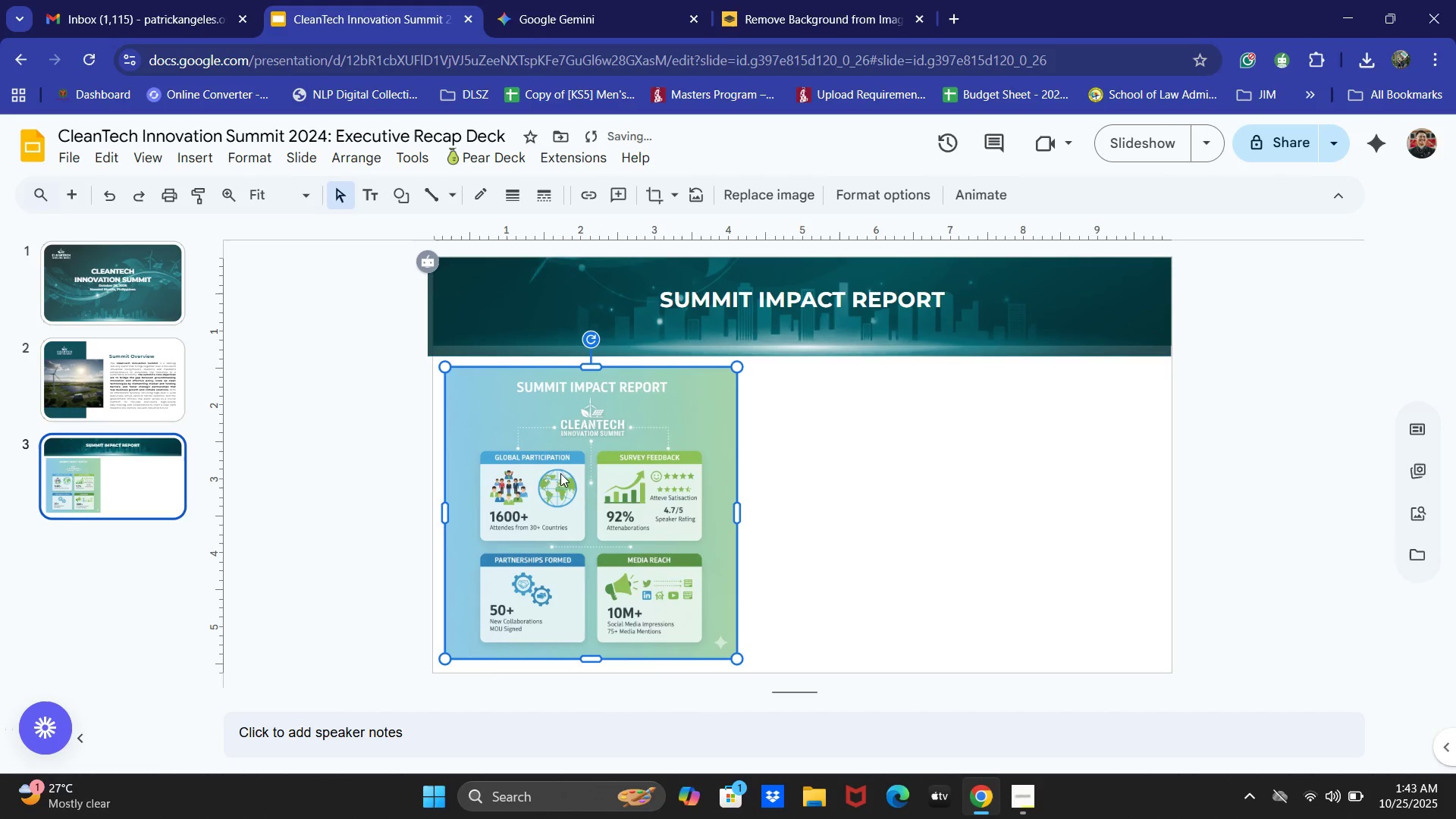 
left_click([560, 473])
 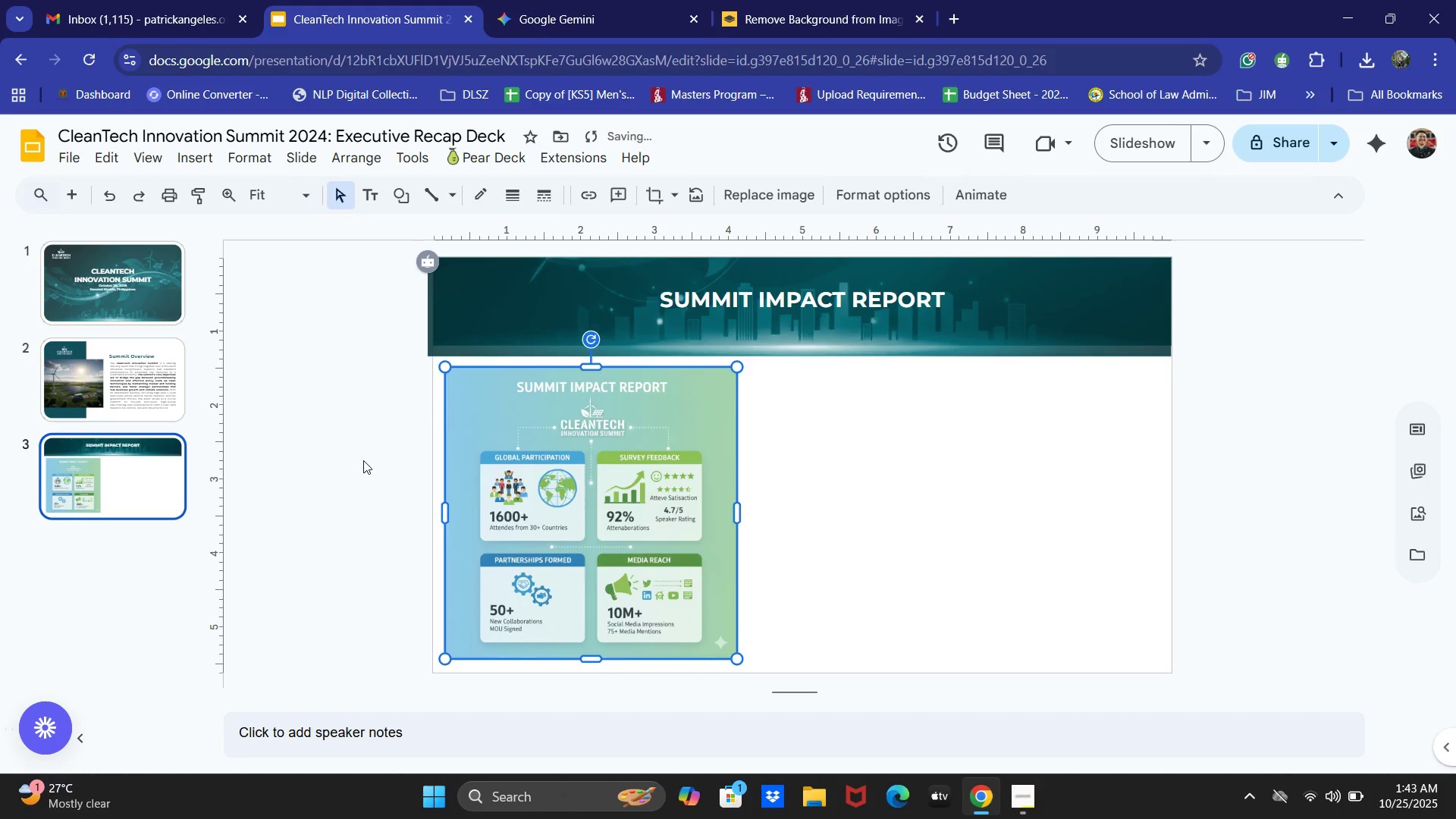 
left_click([363, 460])
 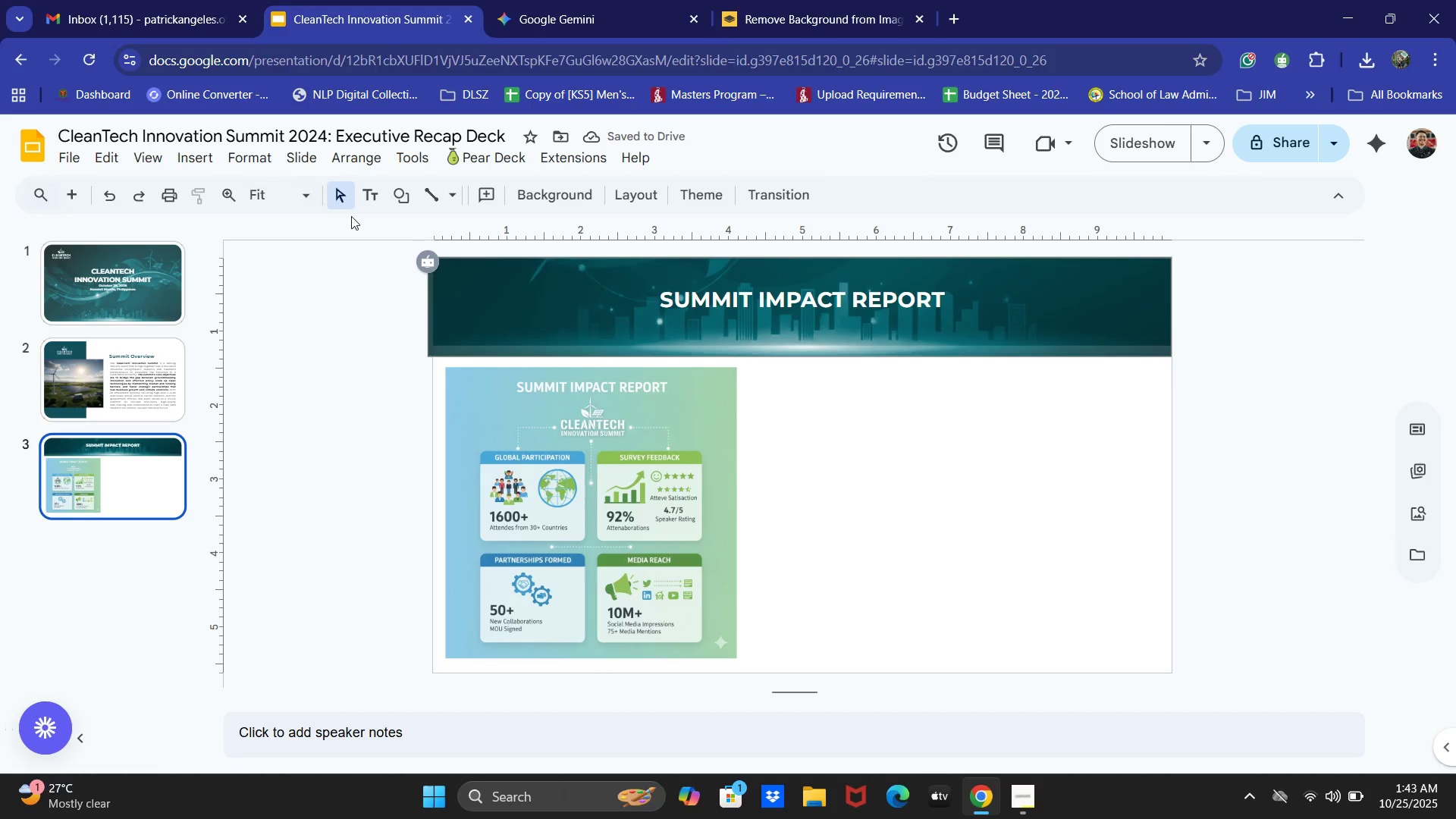 
left_click([375, 202])
 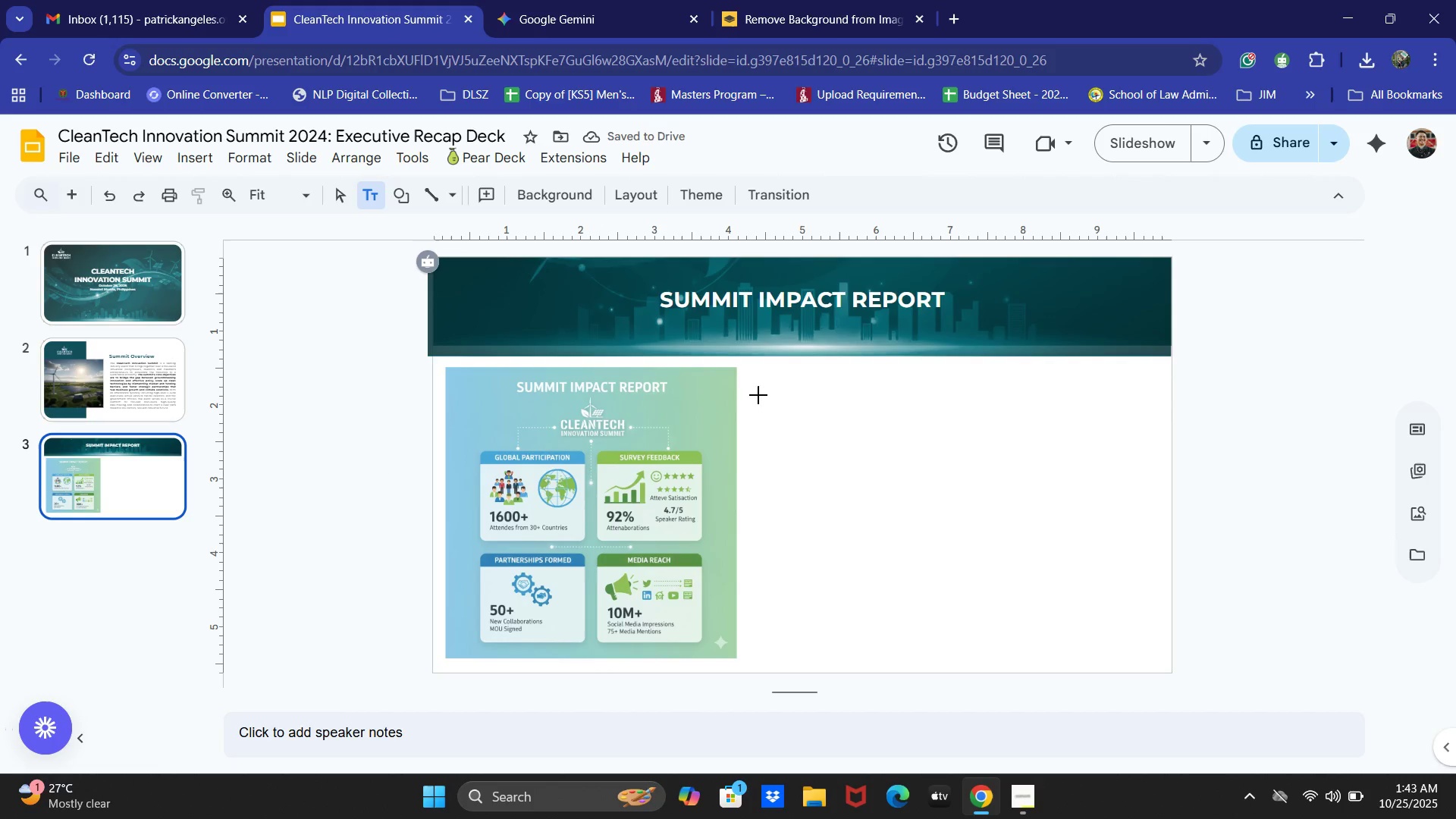 
left_click_drag(start_coordinate=[752, 372], to_coordinate=[1153, 651])
 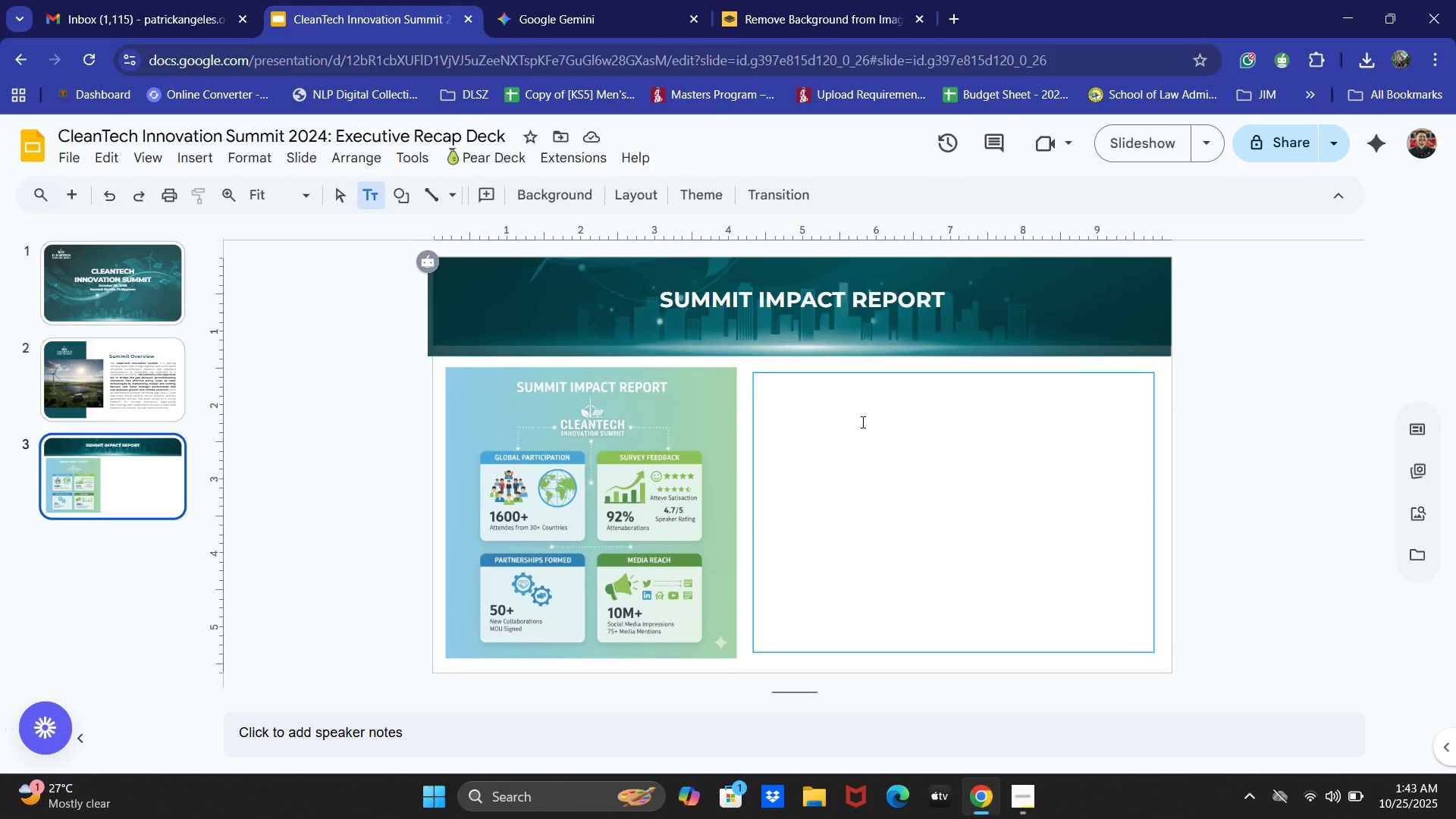 
left_click([861, 420])
 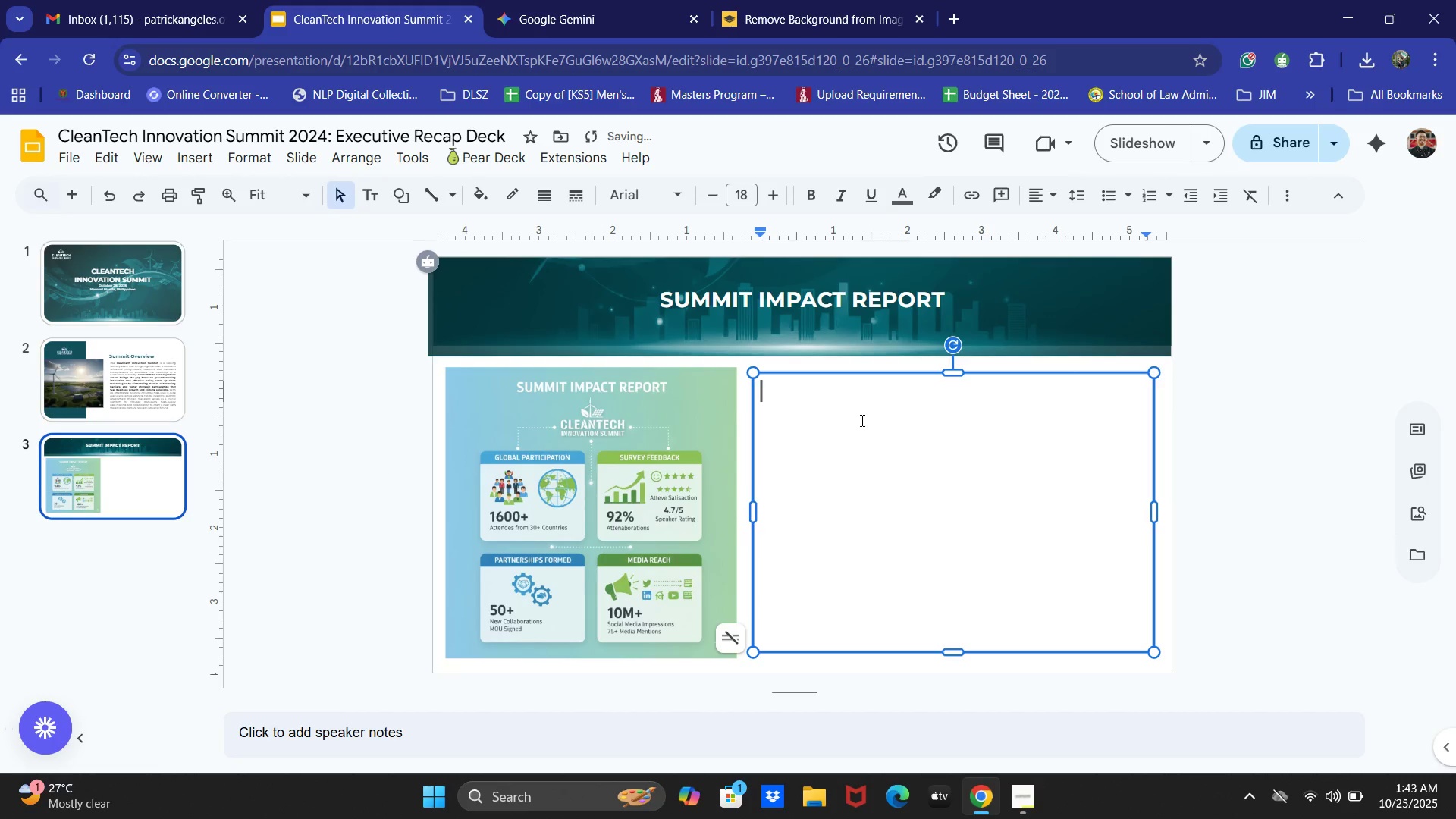 
key(Control+ControlLeft)
 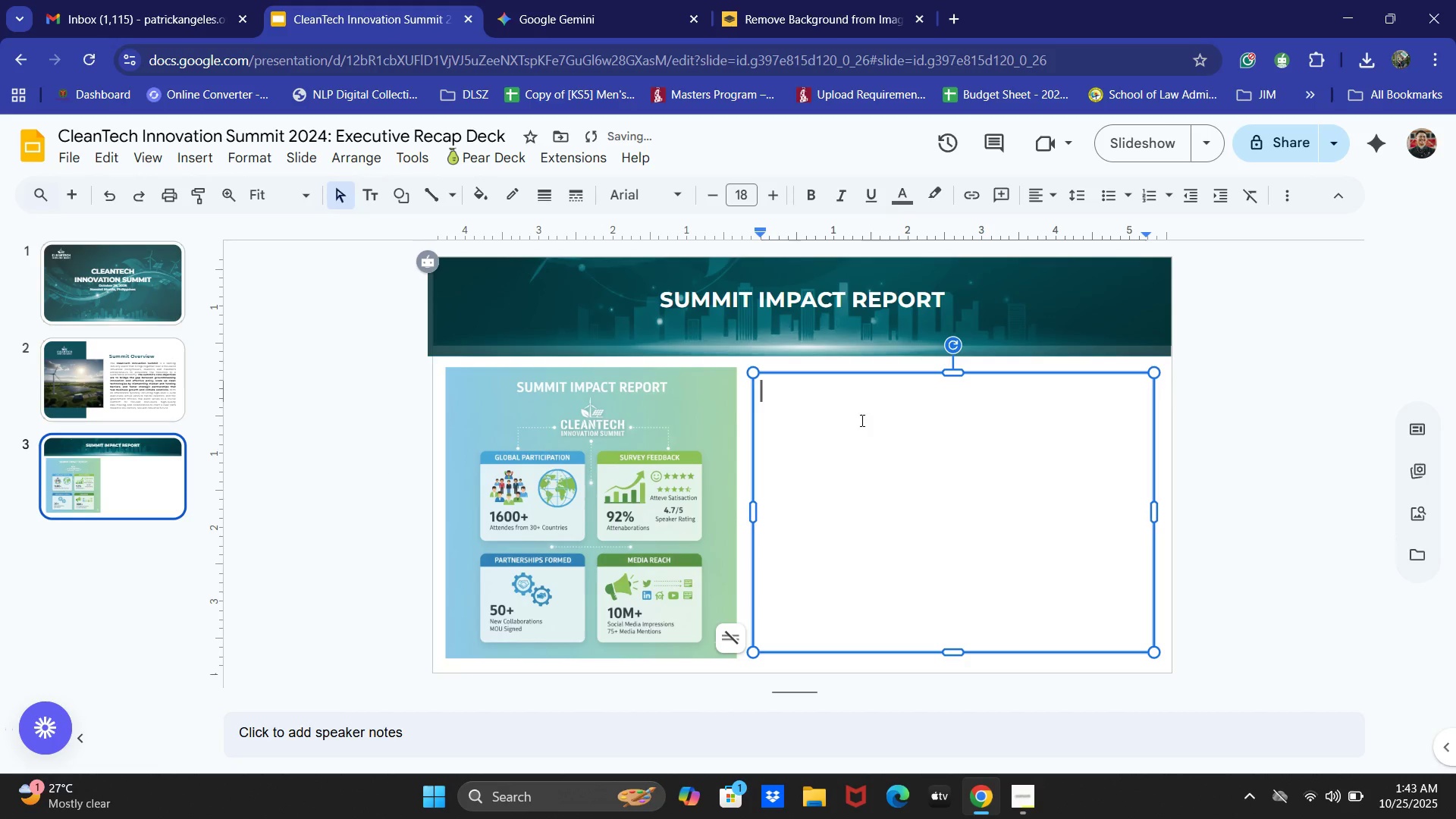 
key(Control+V)
 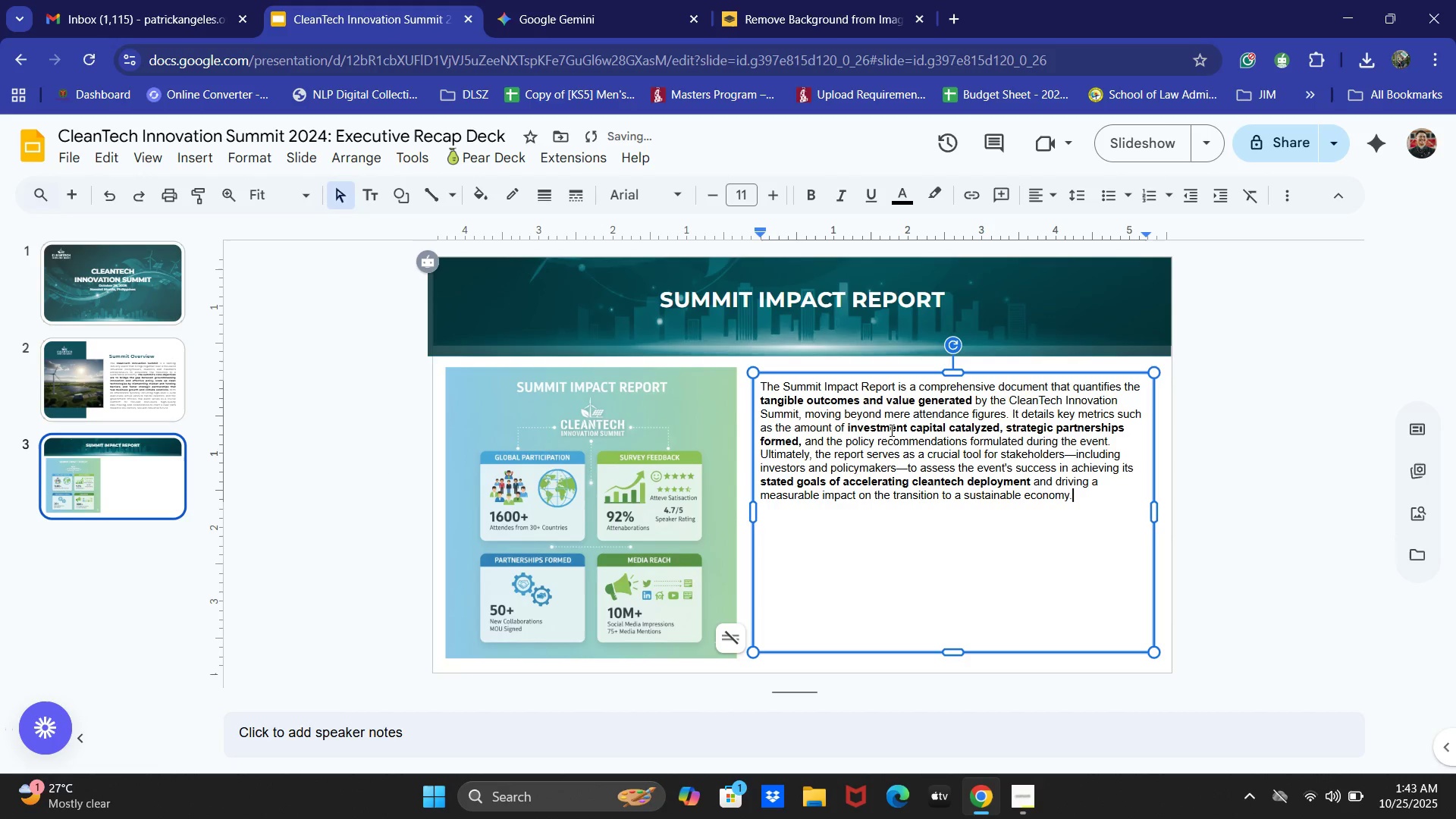 
key(Control+ControlLeft)
 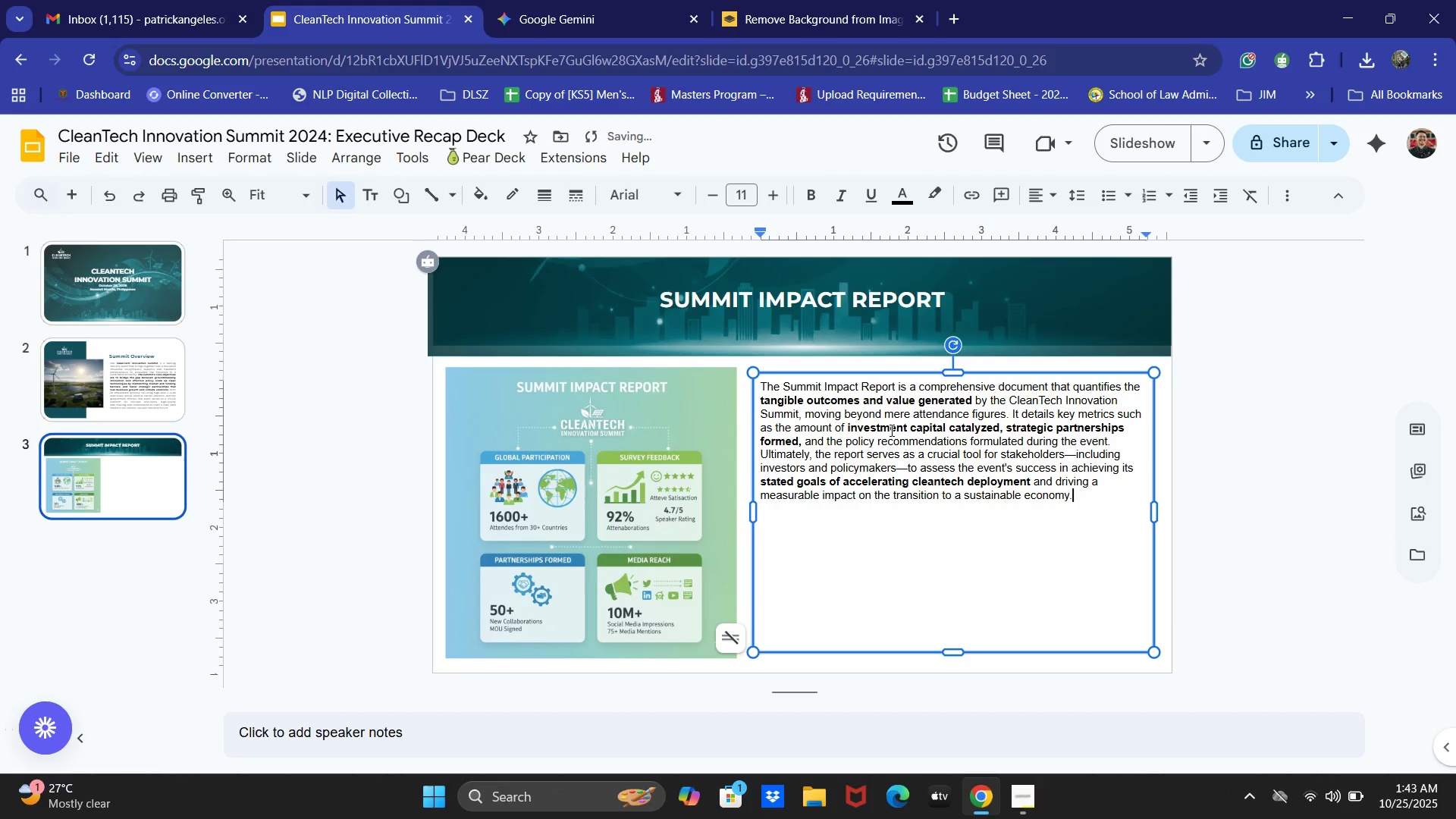 
key(Control+A)
 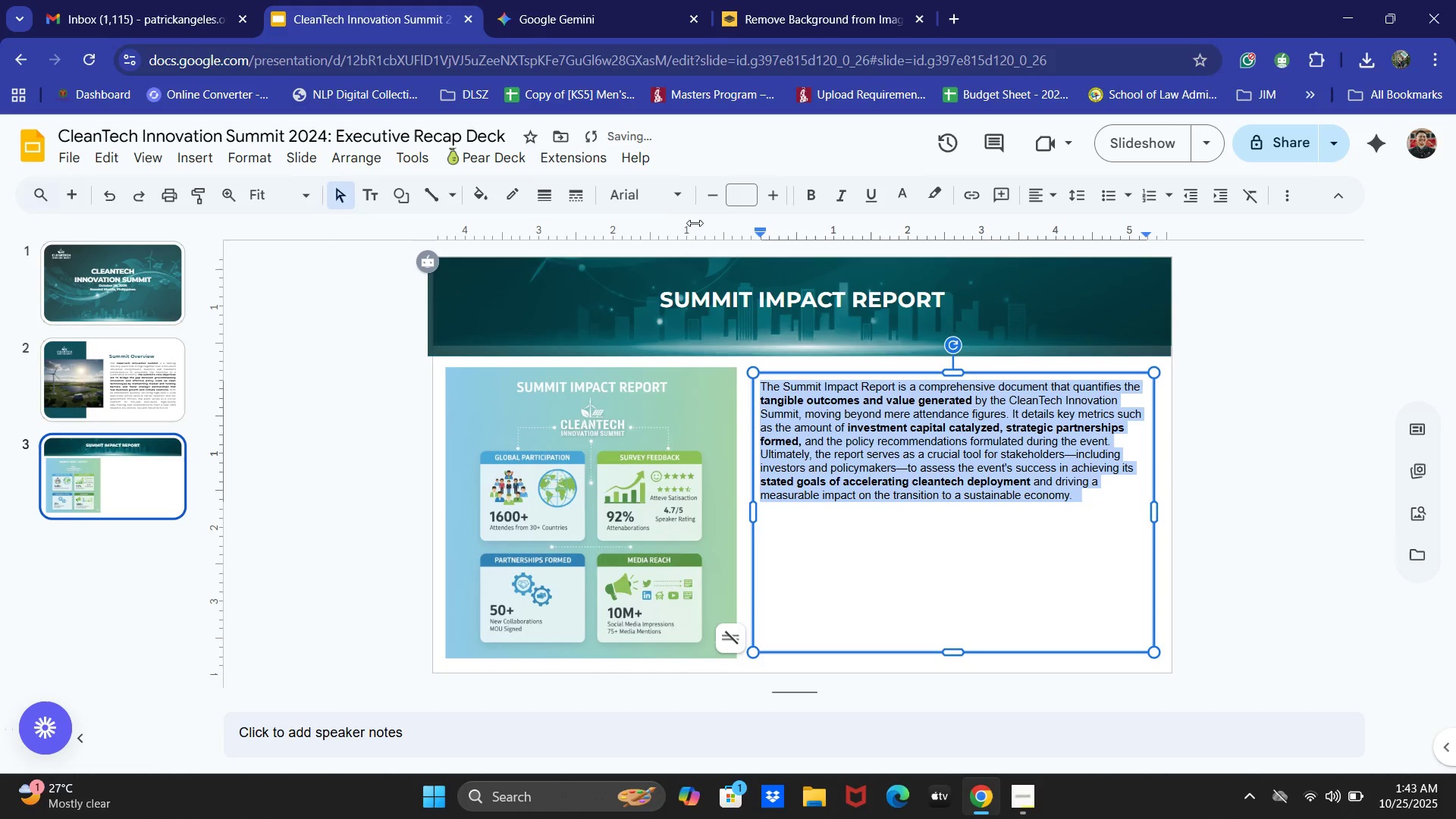 
left_click([637, 201])
 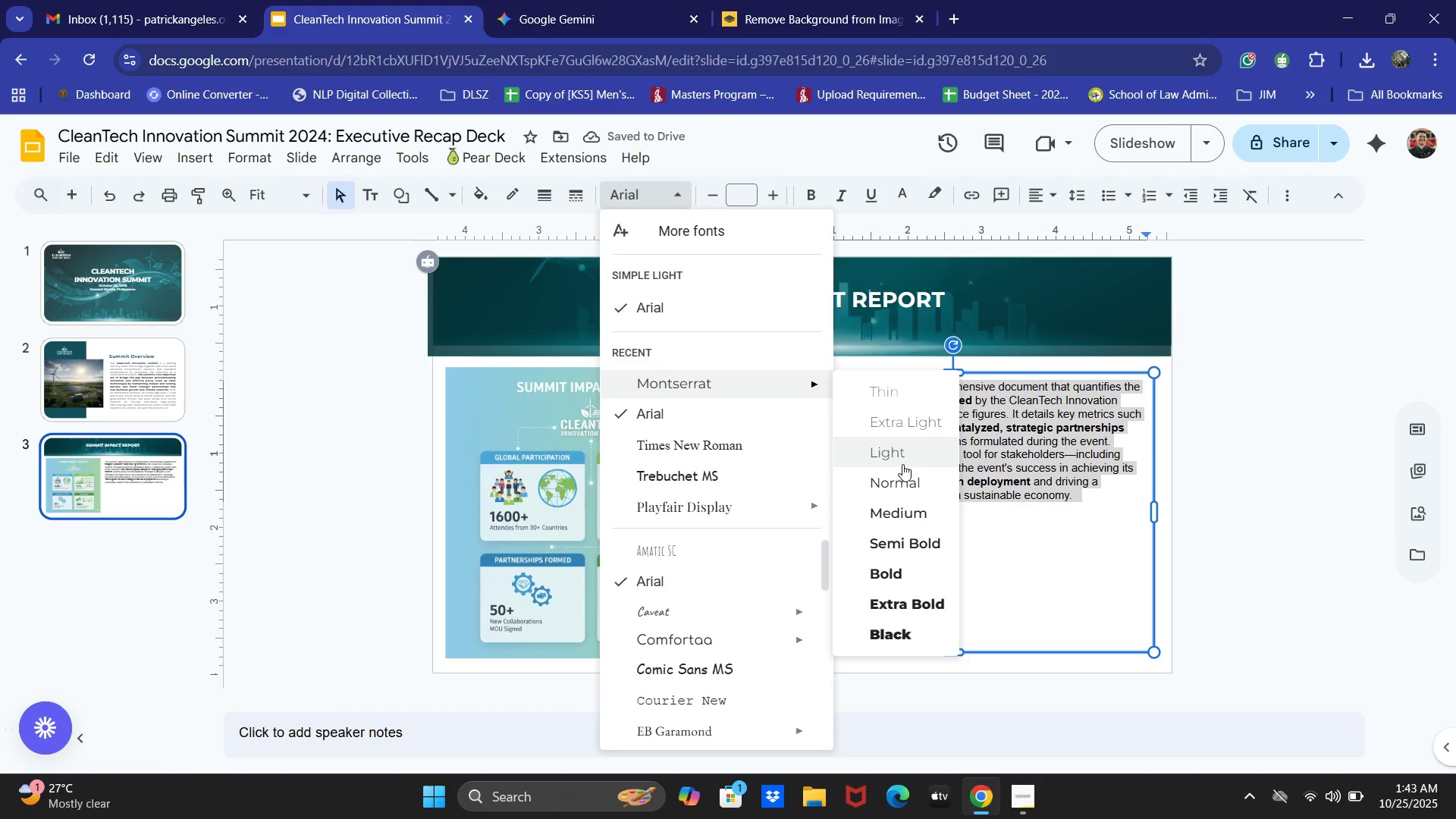 
left_click([905, 478])
 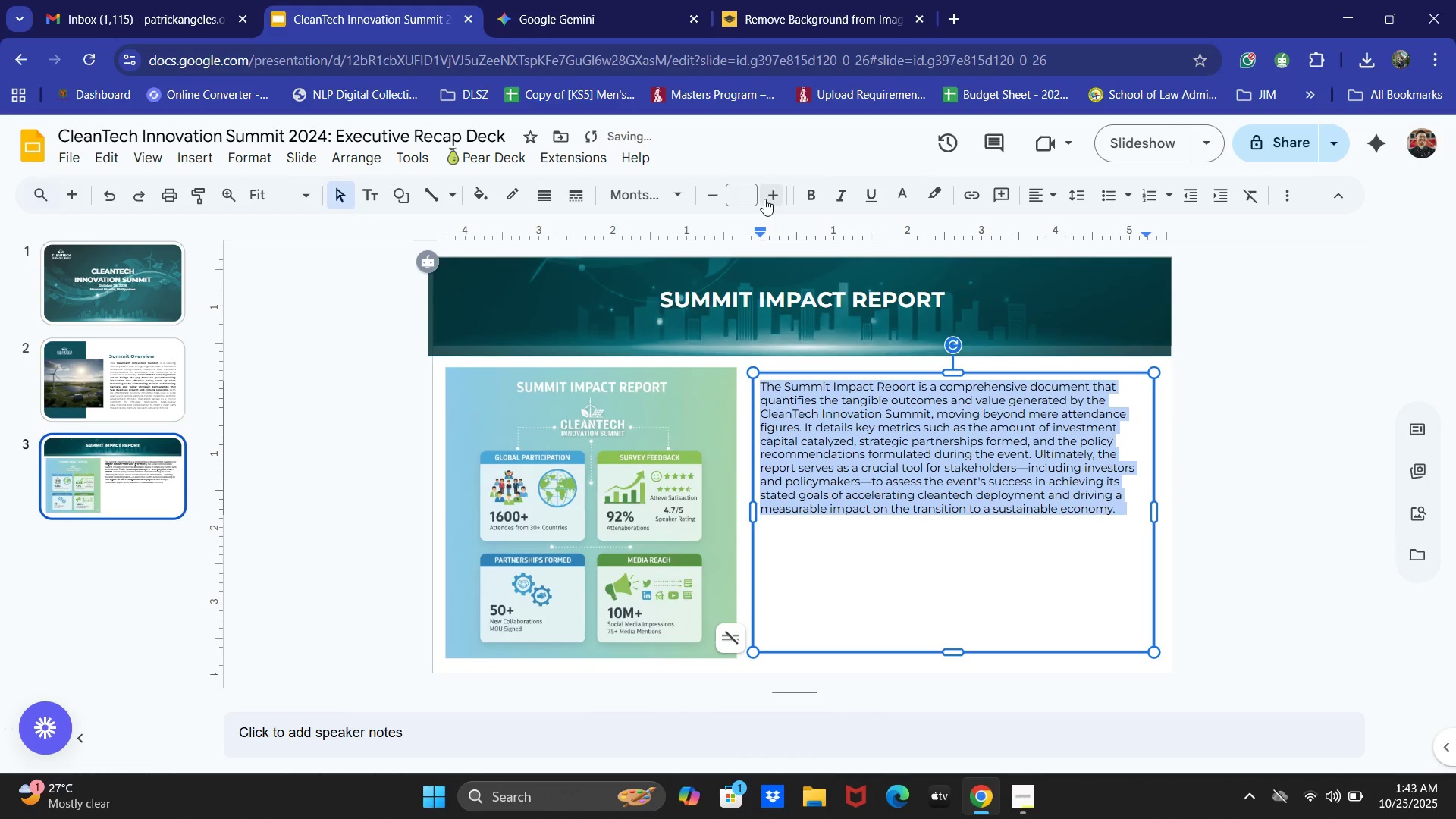 
double_click([764, 199])
 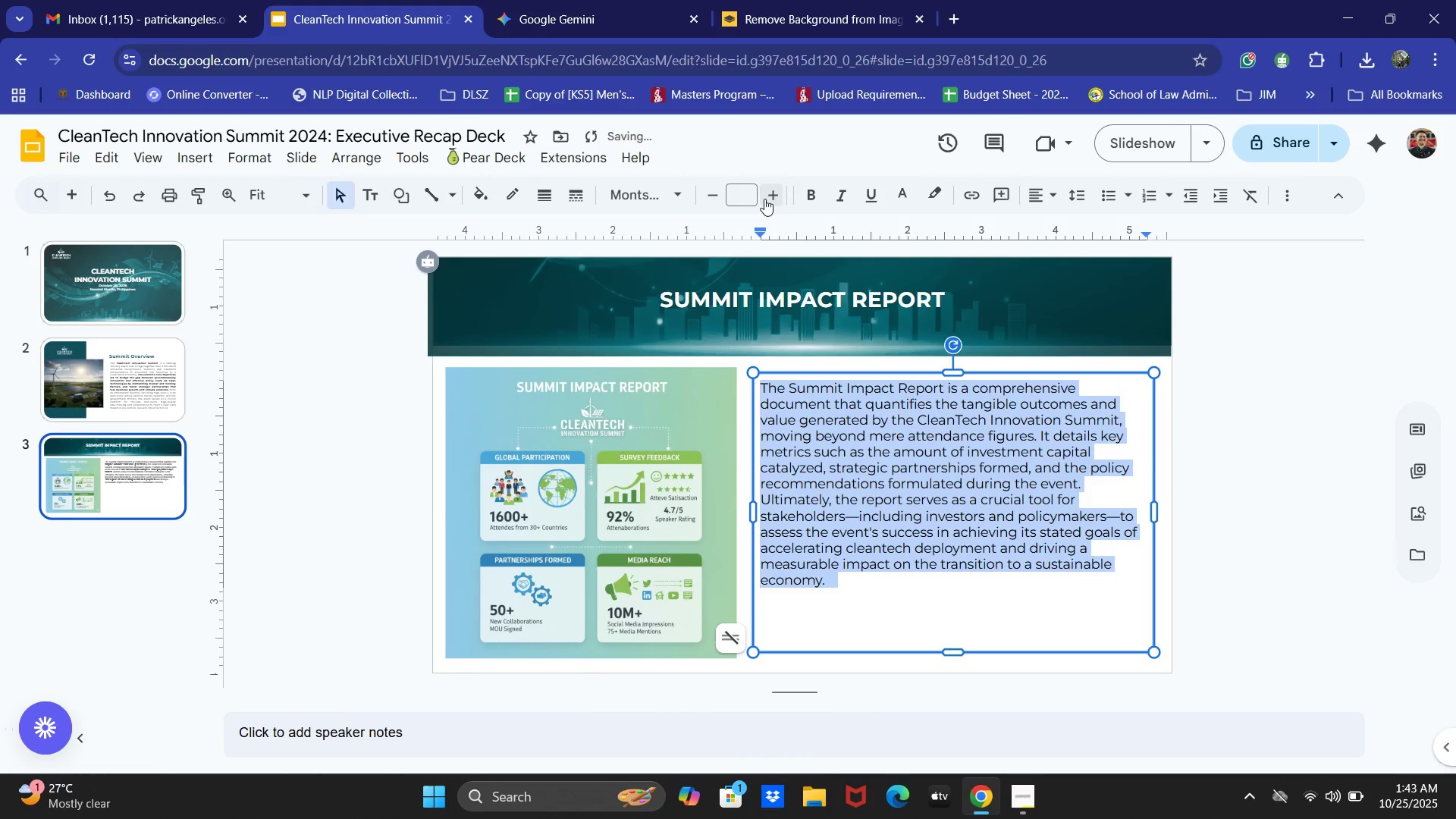 
left_click([764, 199])
 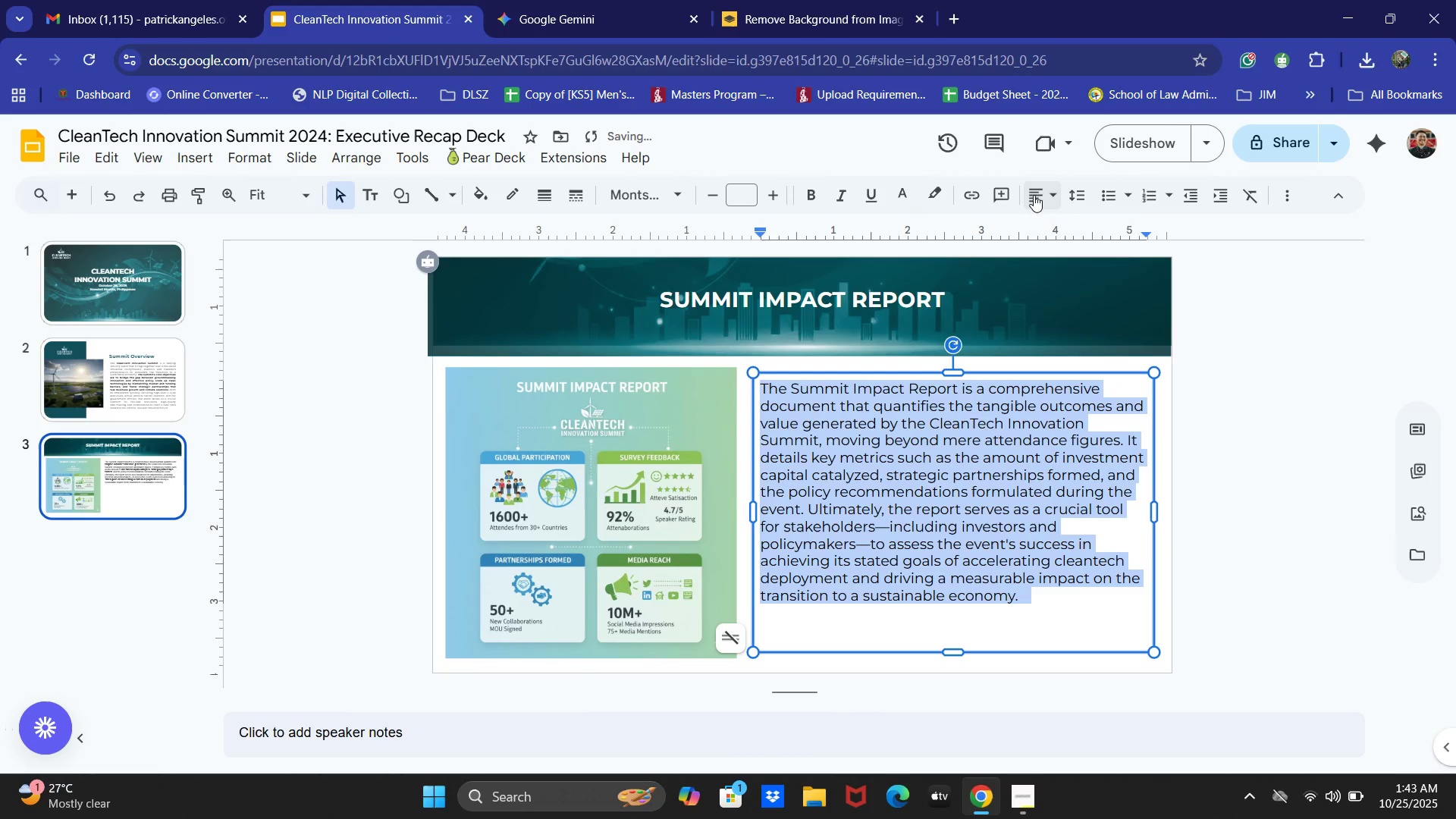 
left_click([1123, 228])